 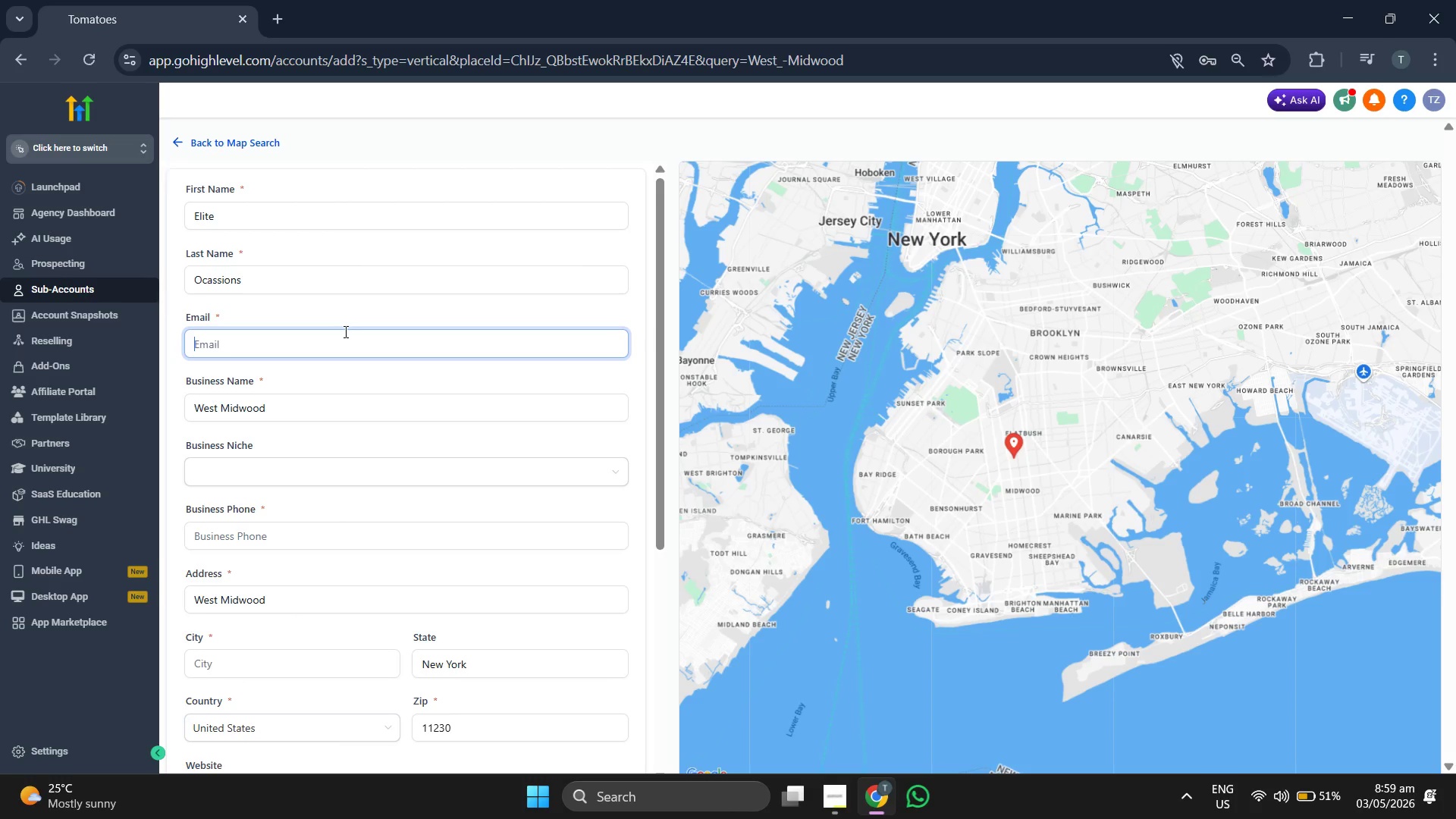 
type(eliteoccassio)
key(Backspace)
key(Backspace)
key(Backspace)
key(Backspace)
key(Backspace)
key(Backspace)
type(assions@)
 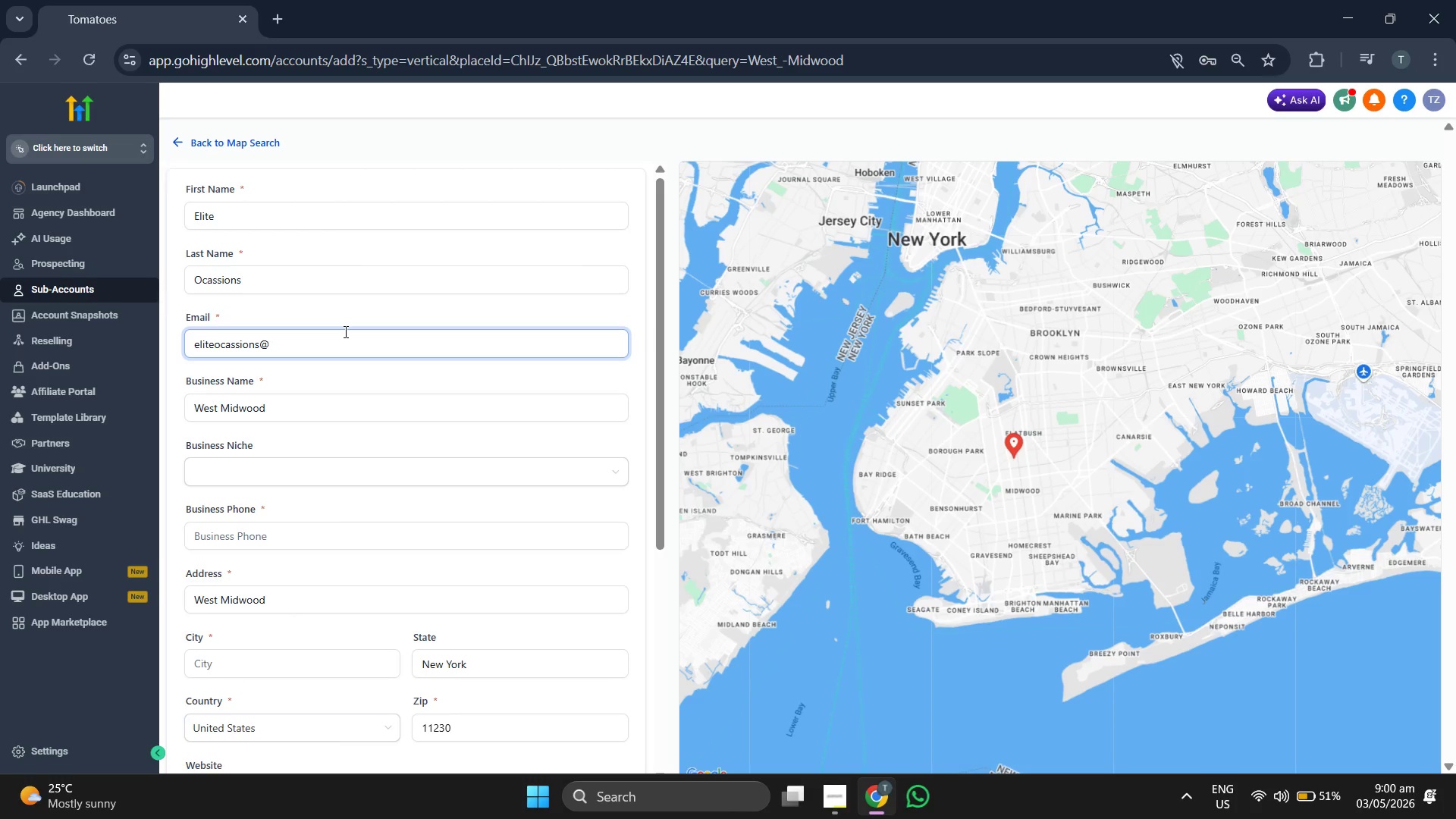 
type(mid)
key(Backspace)
key(Backspace)
key(Backspace)
type(westmidwoodteam.com)
 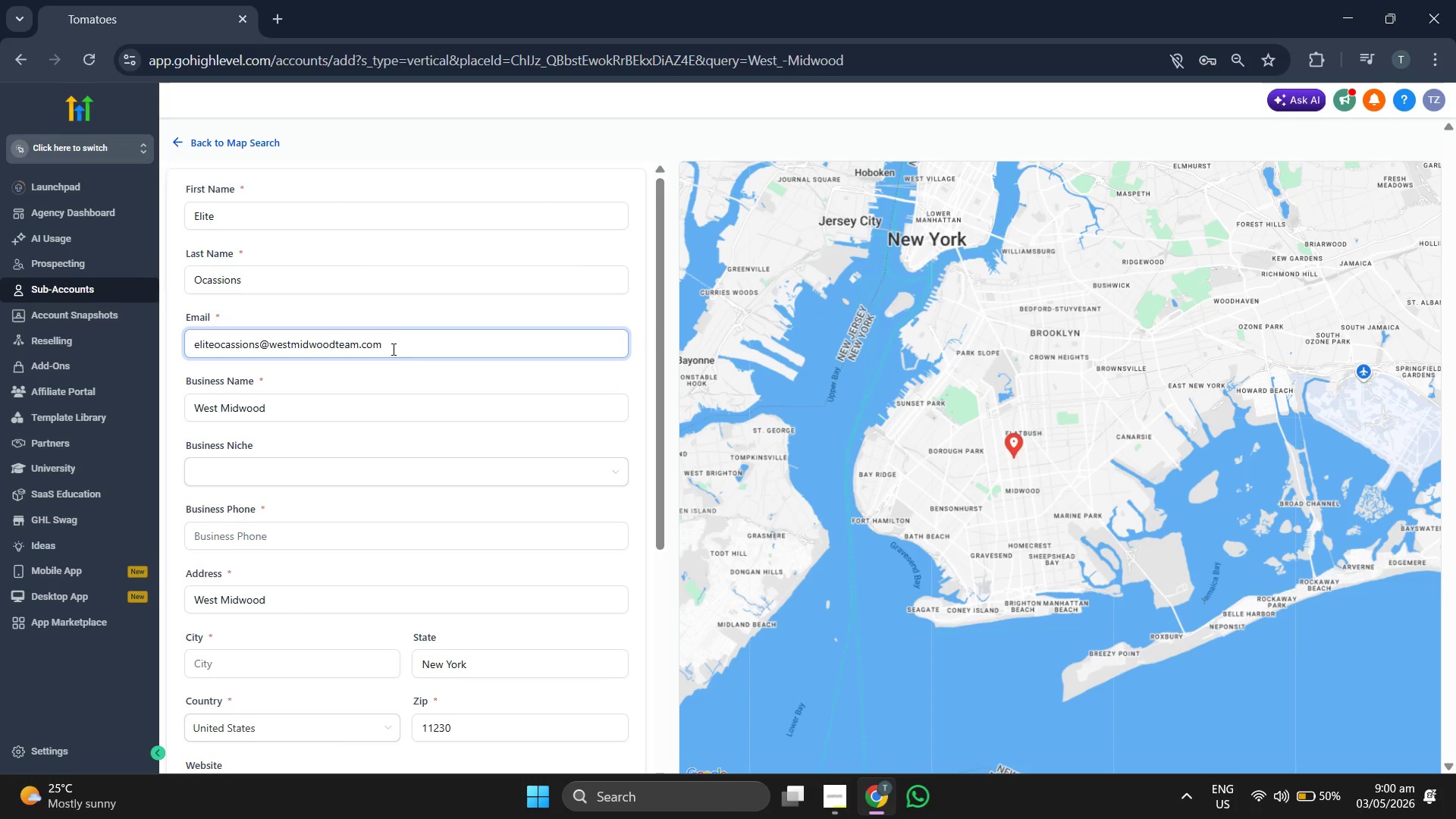 
wait(5.27)
 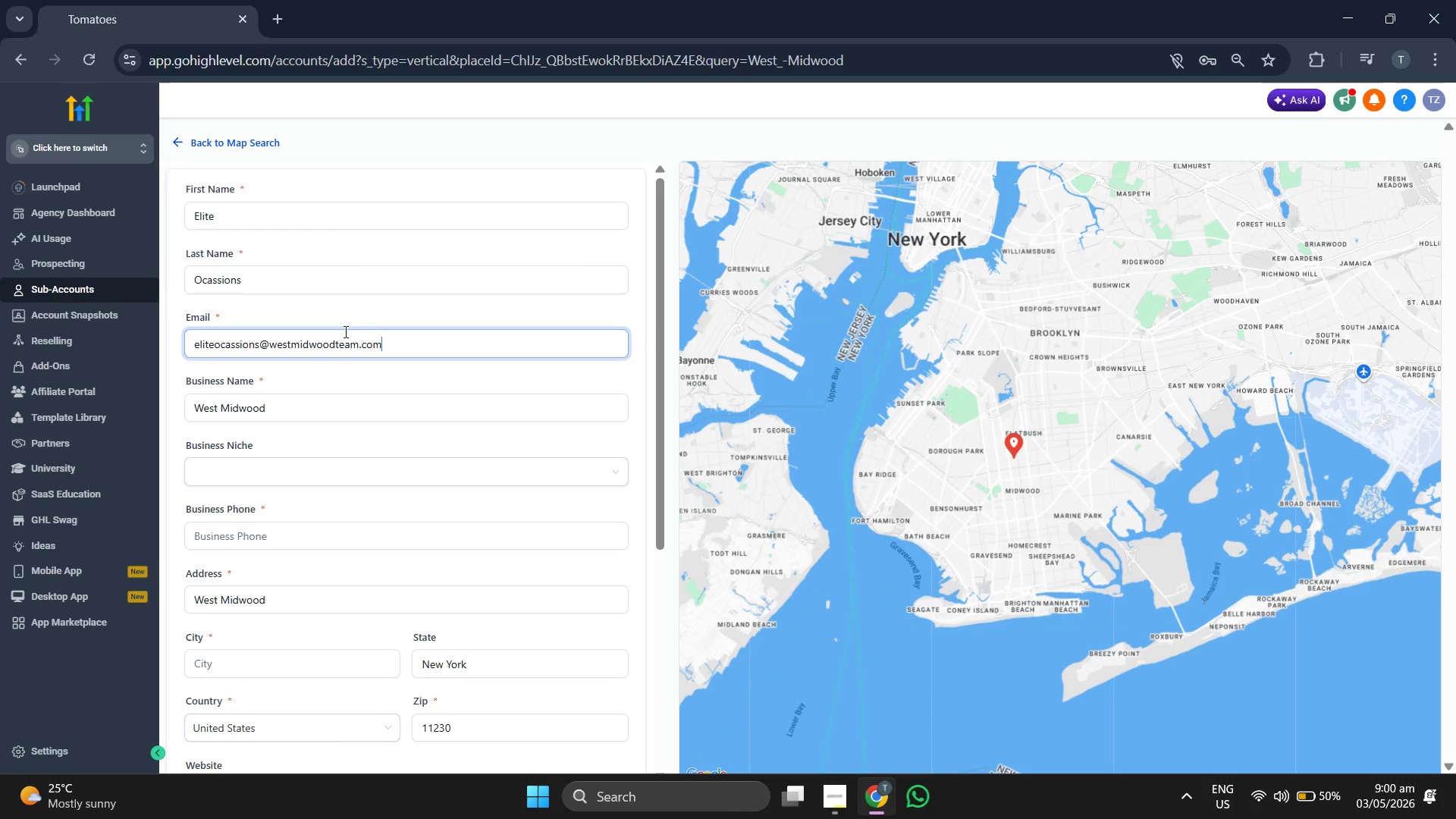 
left_click([599, 376])
 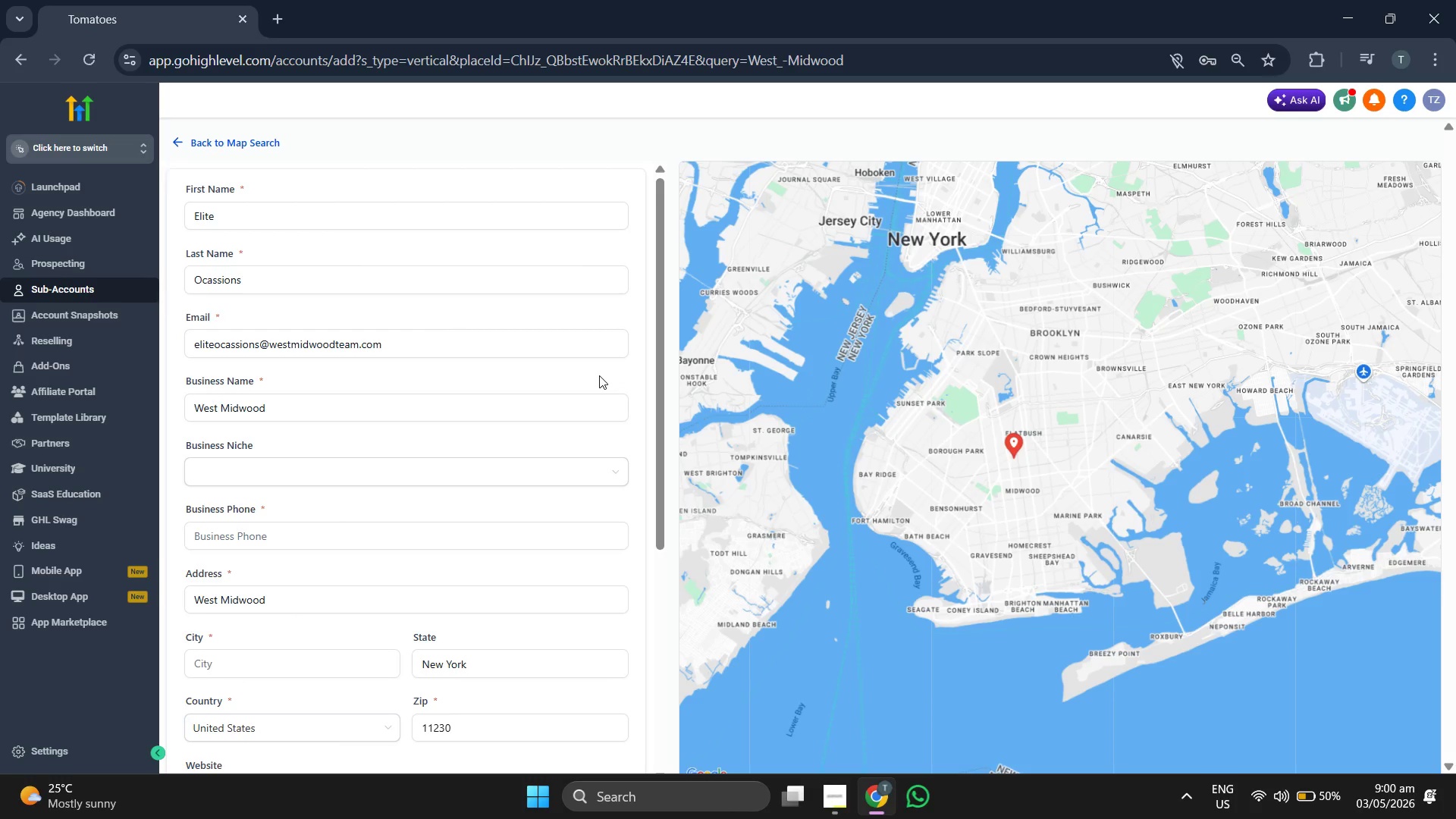 
scroll: coordinate [599, 375], scroll_direction: down, amount: 1.0
 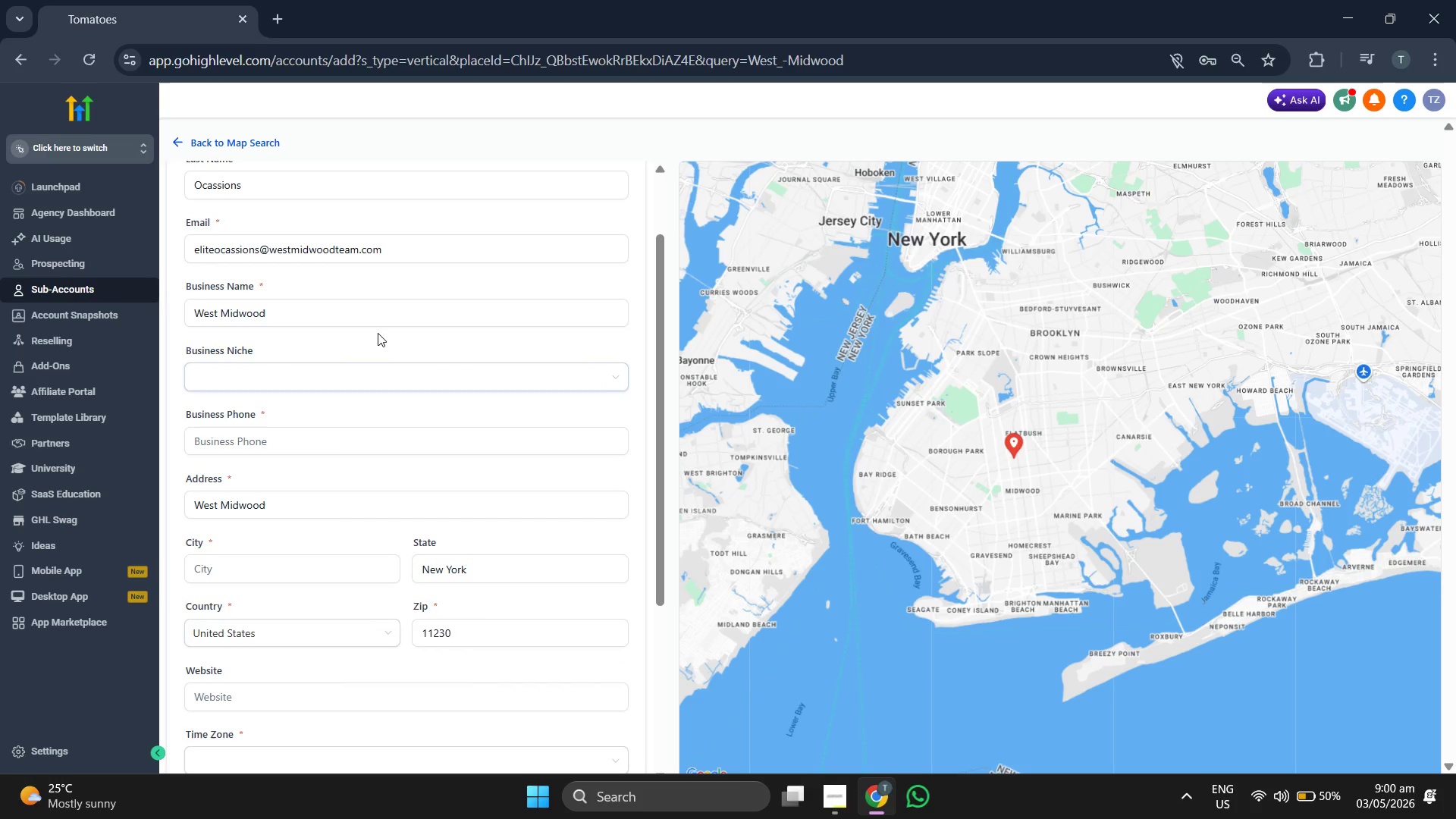 
scroll: coordinate [420, 333], scroll_direction: up, amount: 1.0
 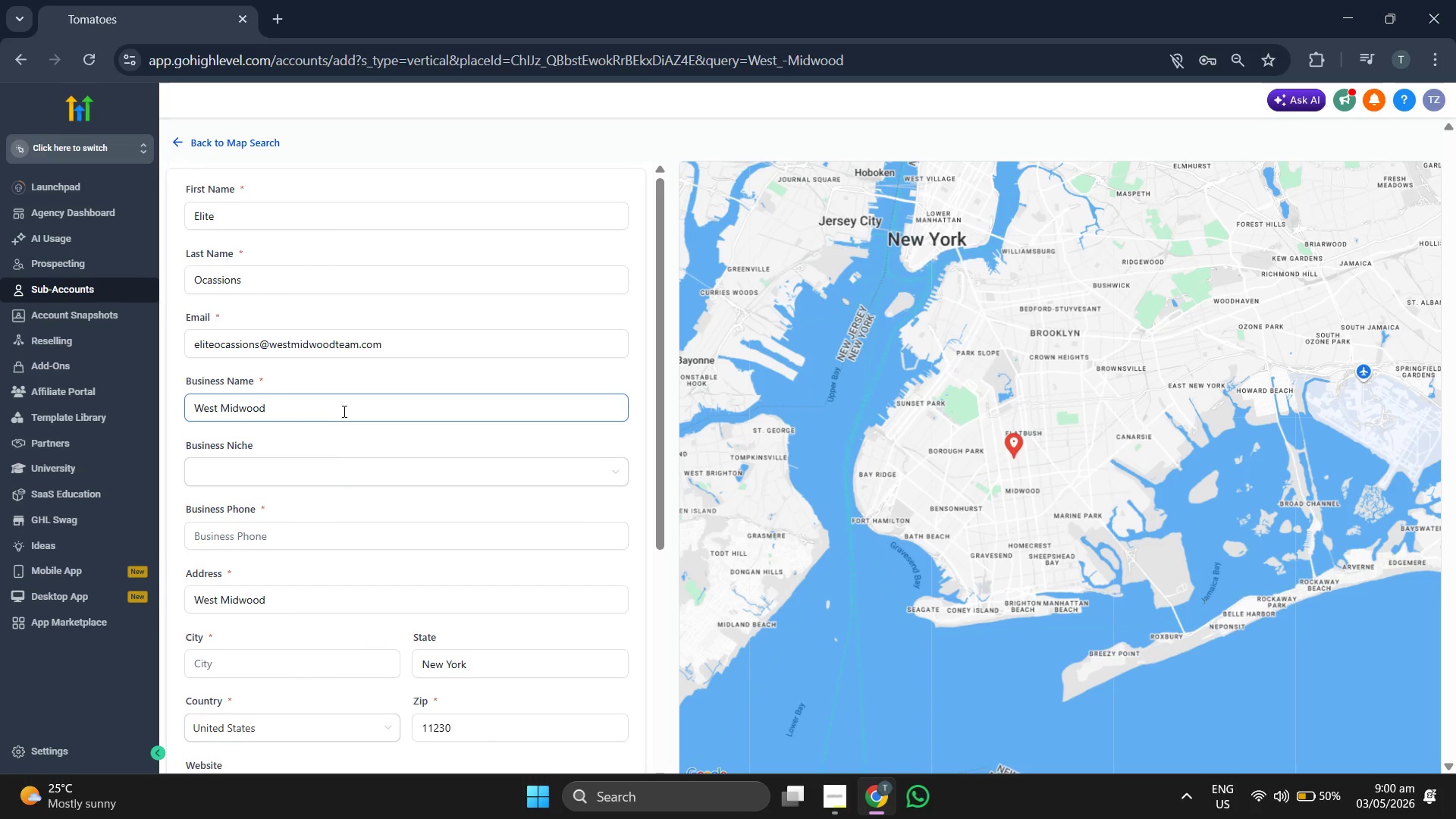 
left_click([345, 409])
 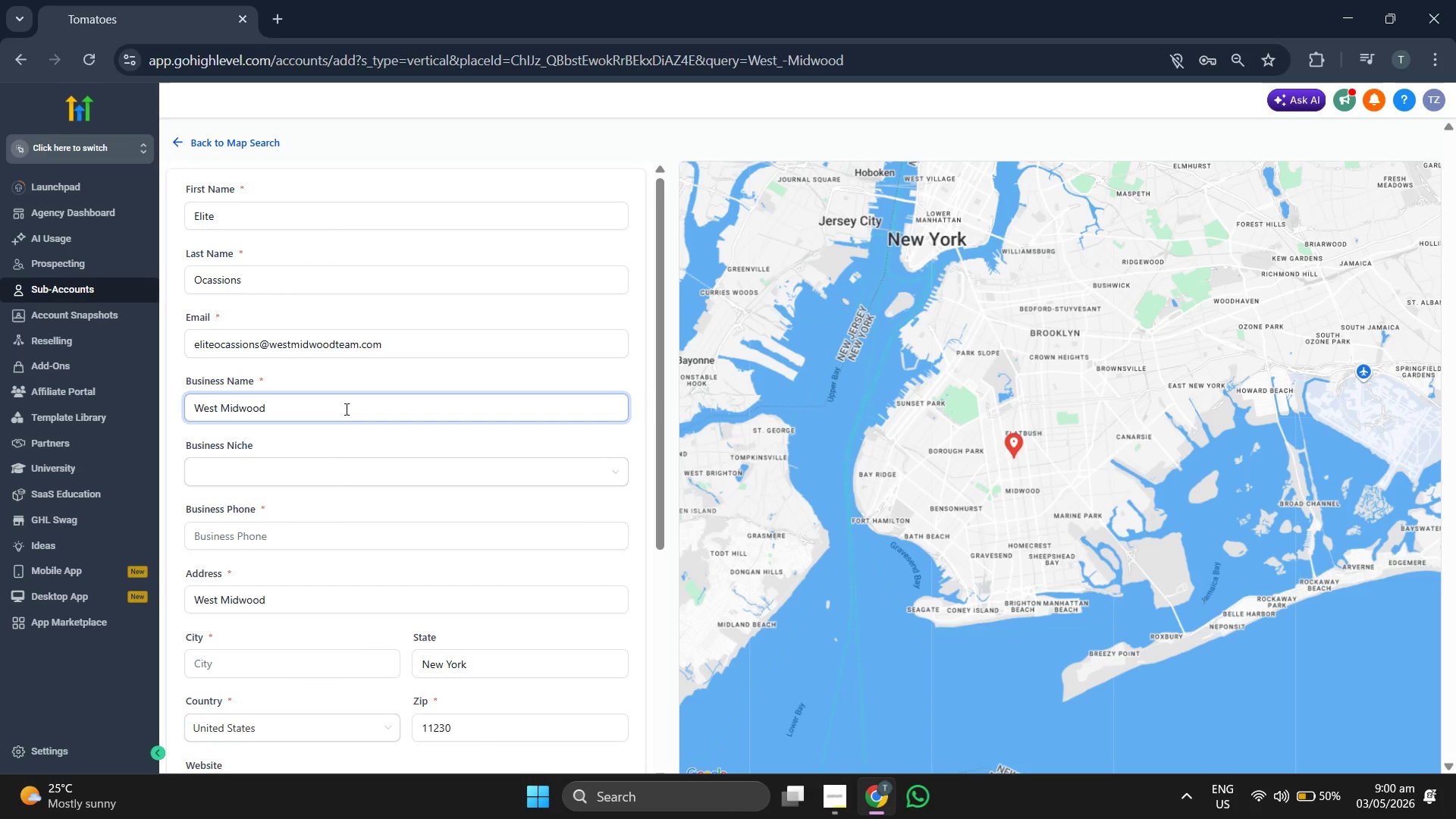 
key(Control+ControlRight)
 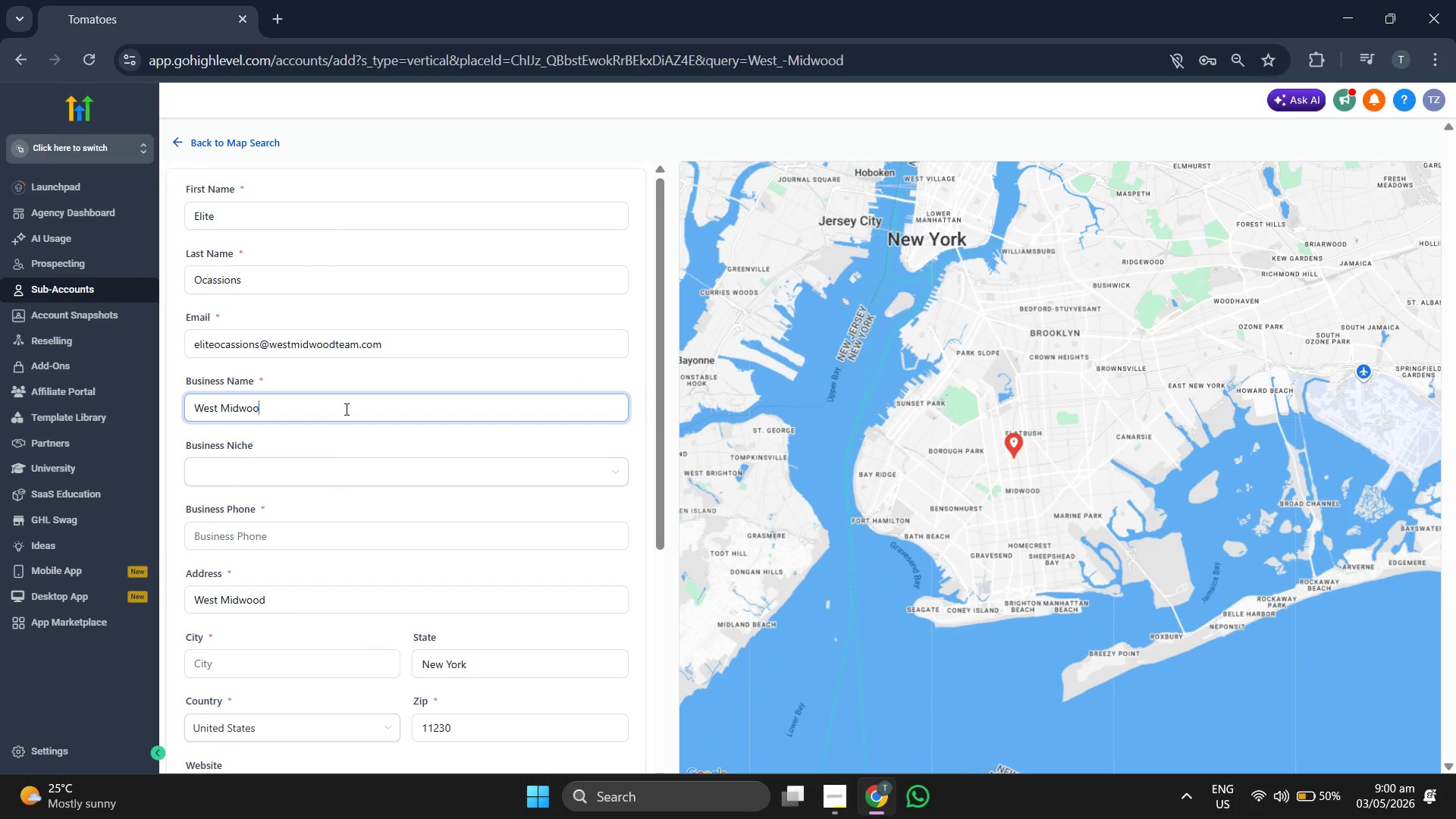 
key(Backspace)
key(Backspace)
key(Backspace)
key(Backspace)
key(Backspace)
key(Backspace)
key(Backspace)
key(Backspace)
key(Backspace)
key(Backspace)
key(Backspace)
key(Backspace)
key(Backspace)
type(Elite Occa)
key(Backspace)
key(Backspace)
type(cassions)
 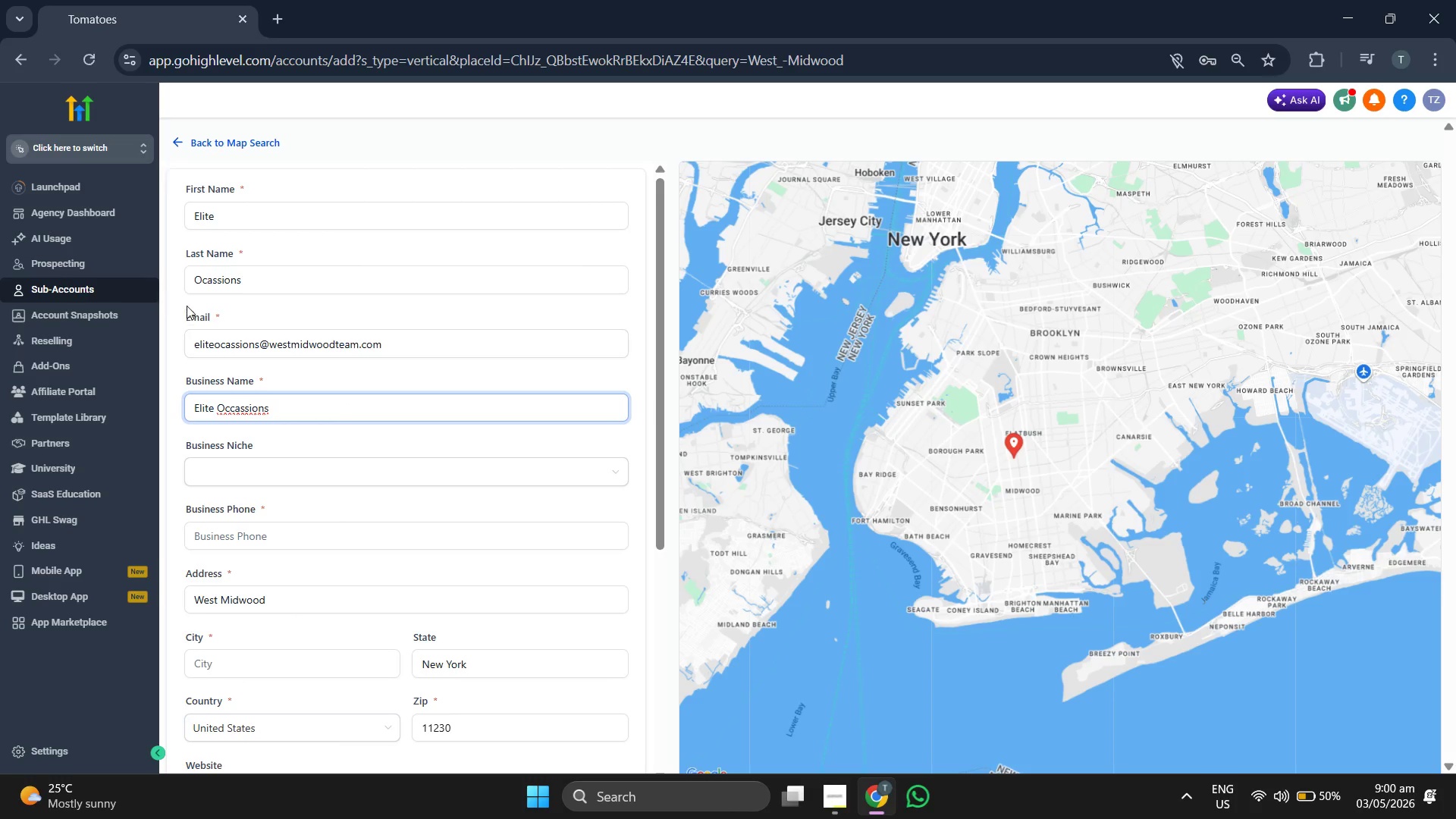 
left_click([212, 277])
 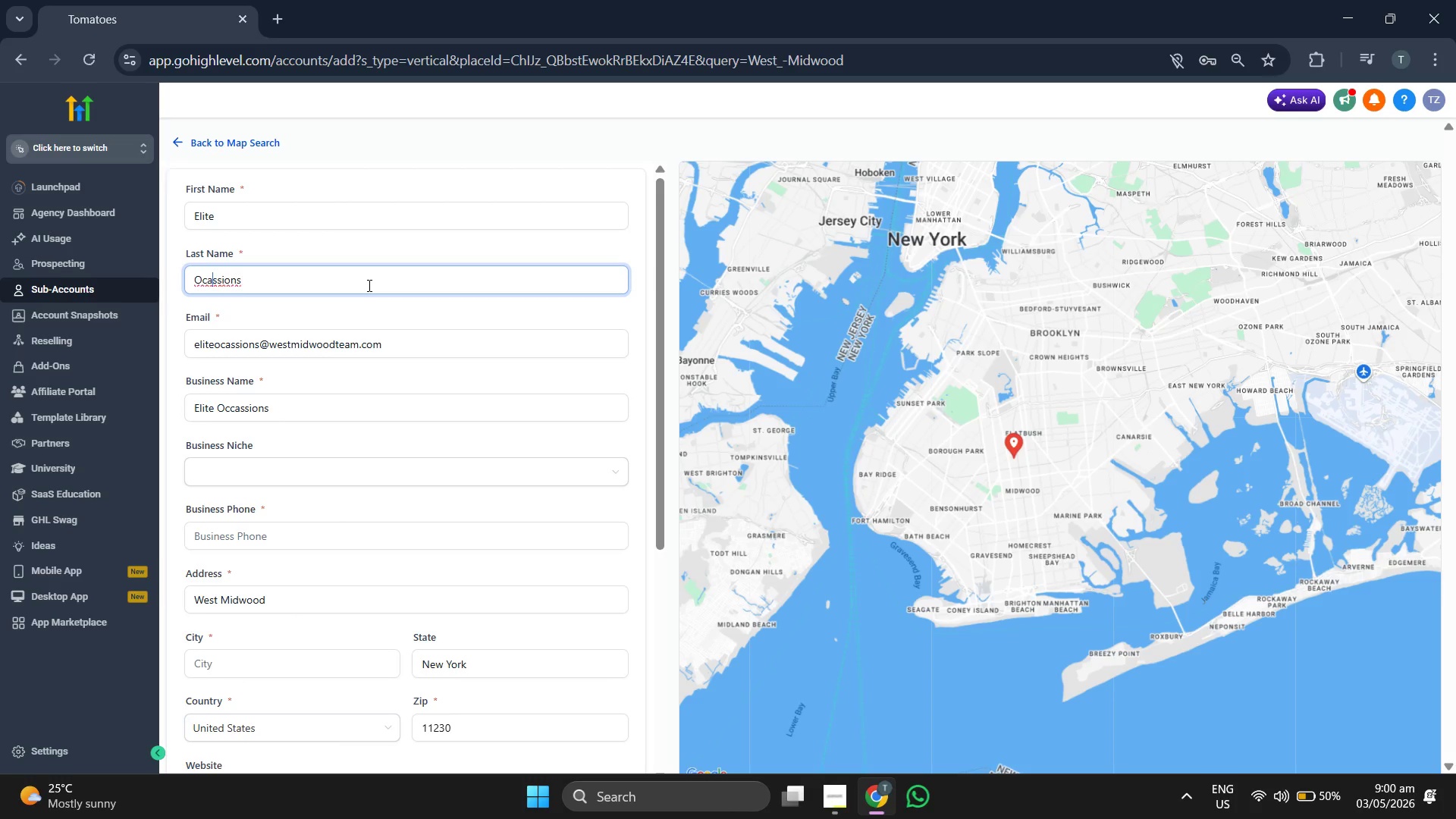 
key(ArrowLeft)
 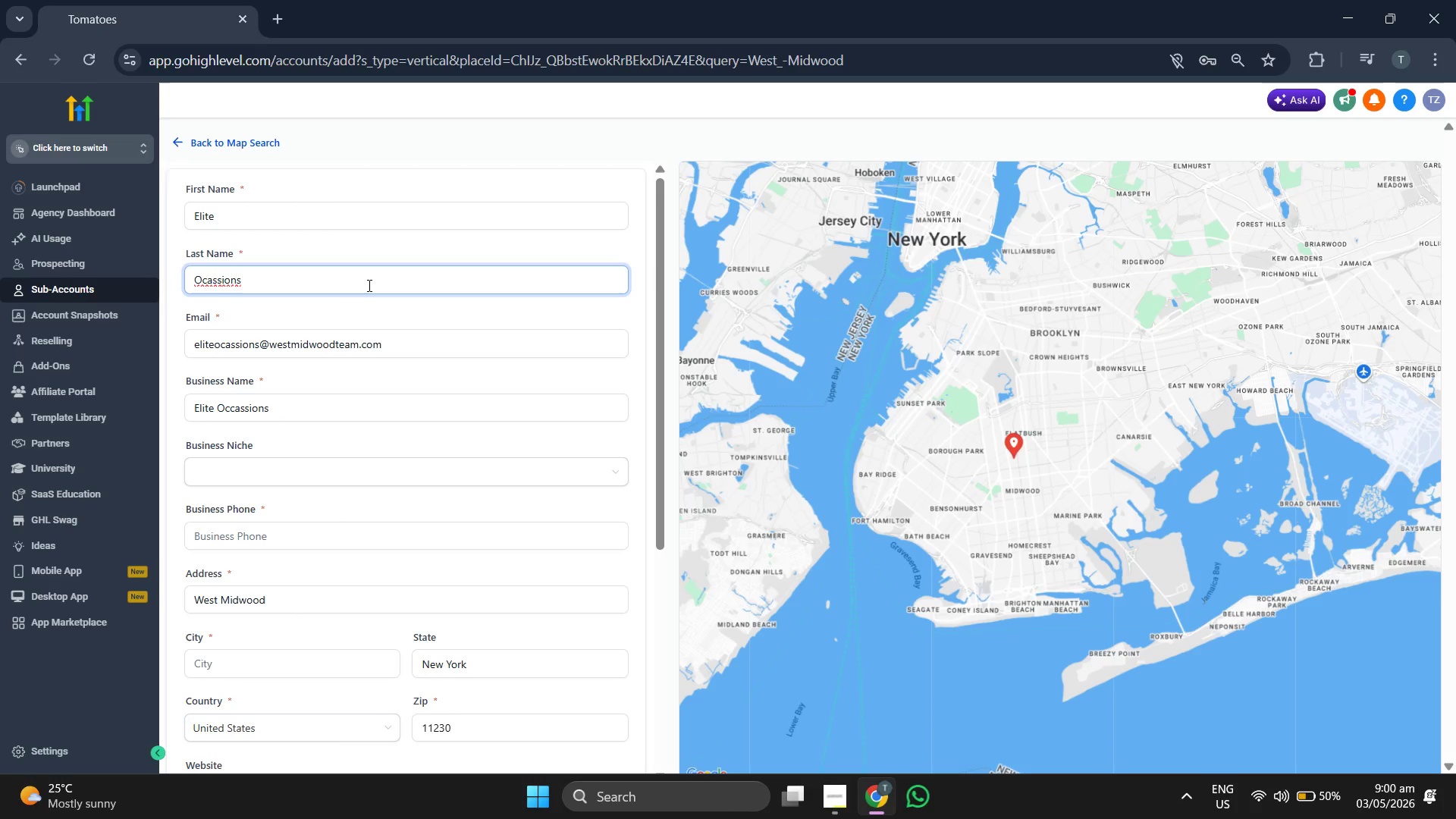 
key(C)
 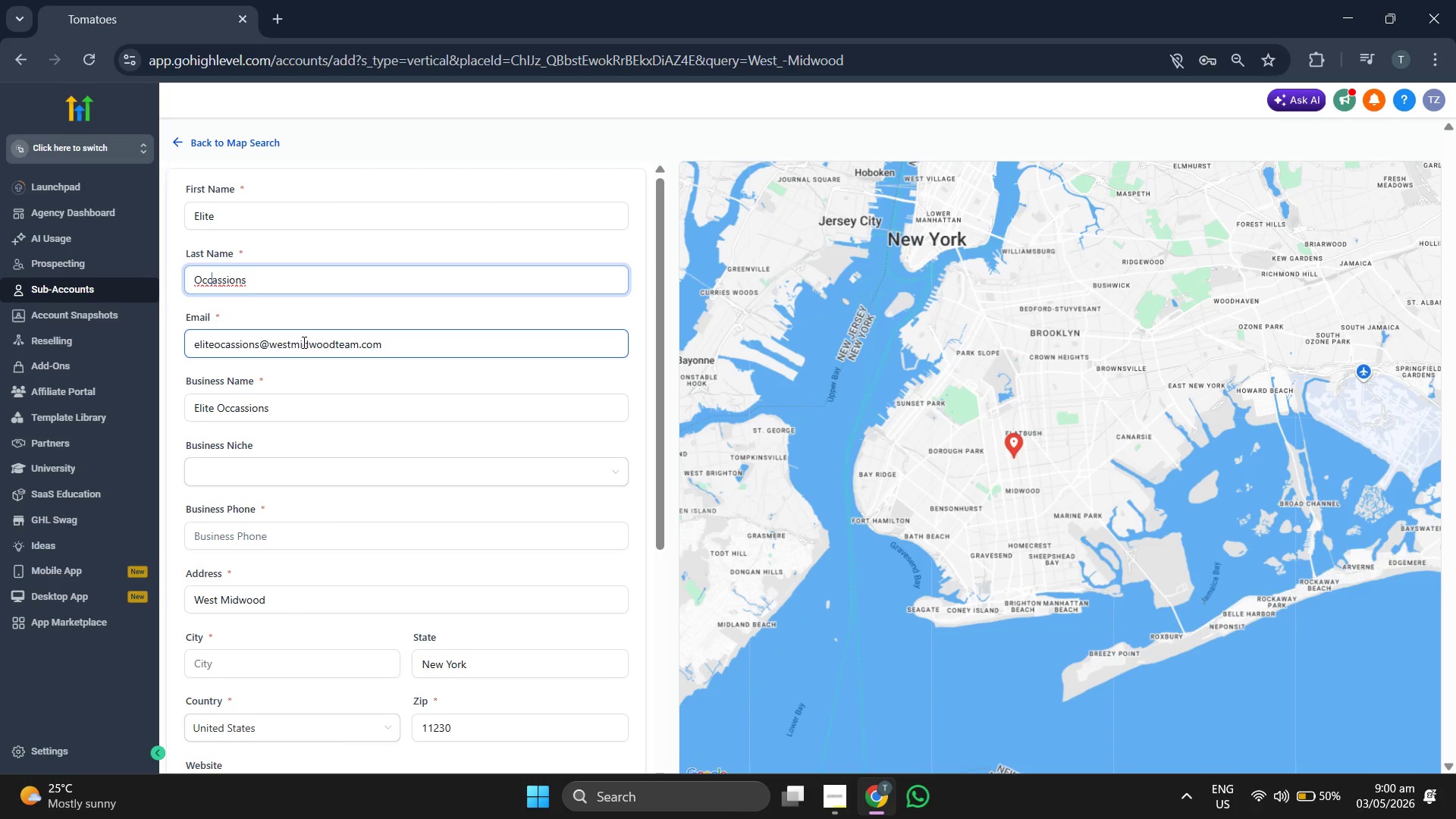 
left_click([223, 340])
 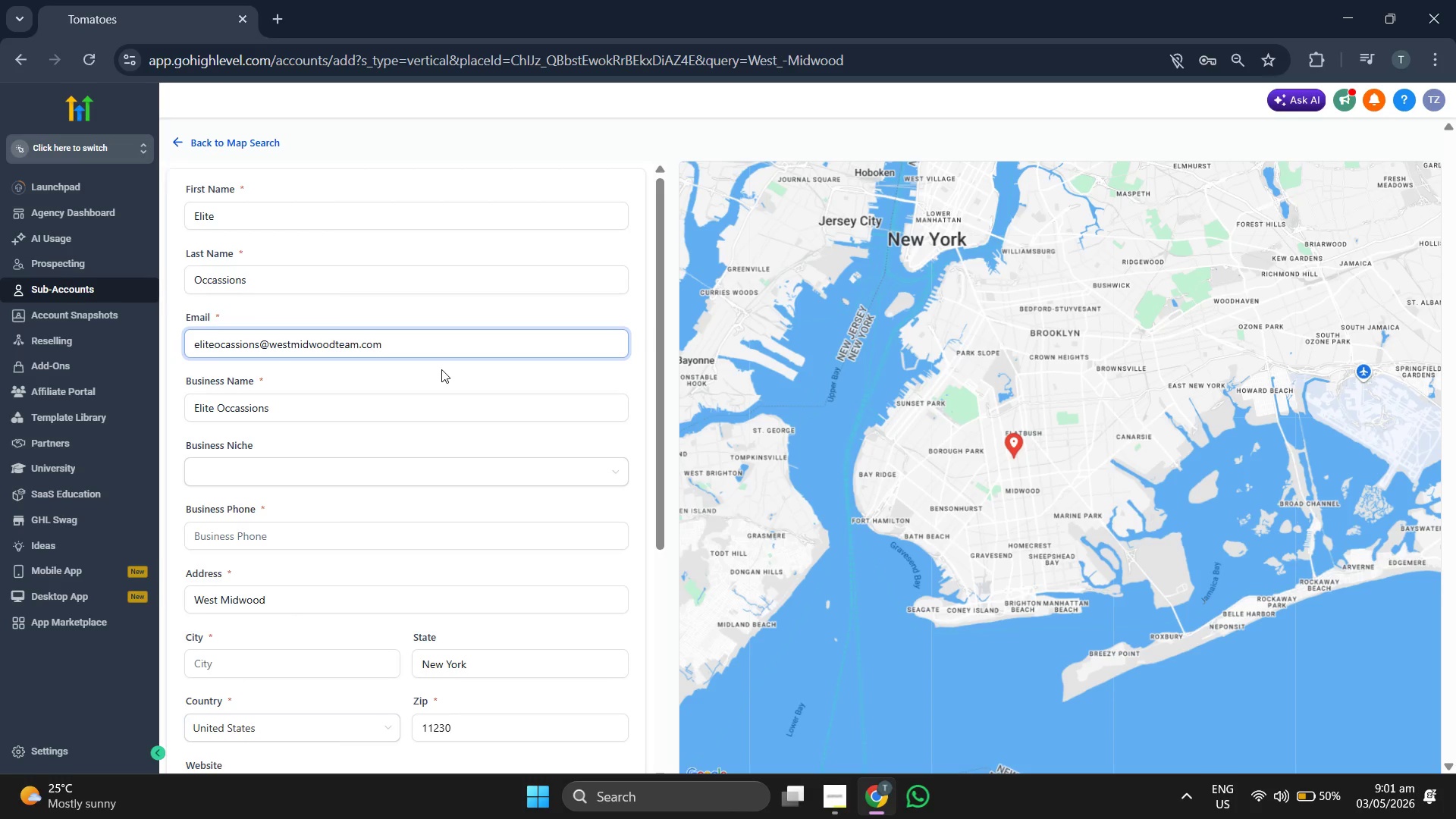 
key(C)
 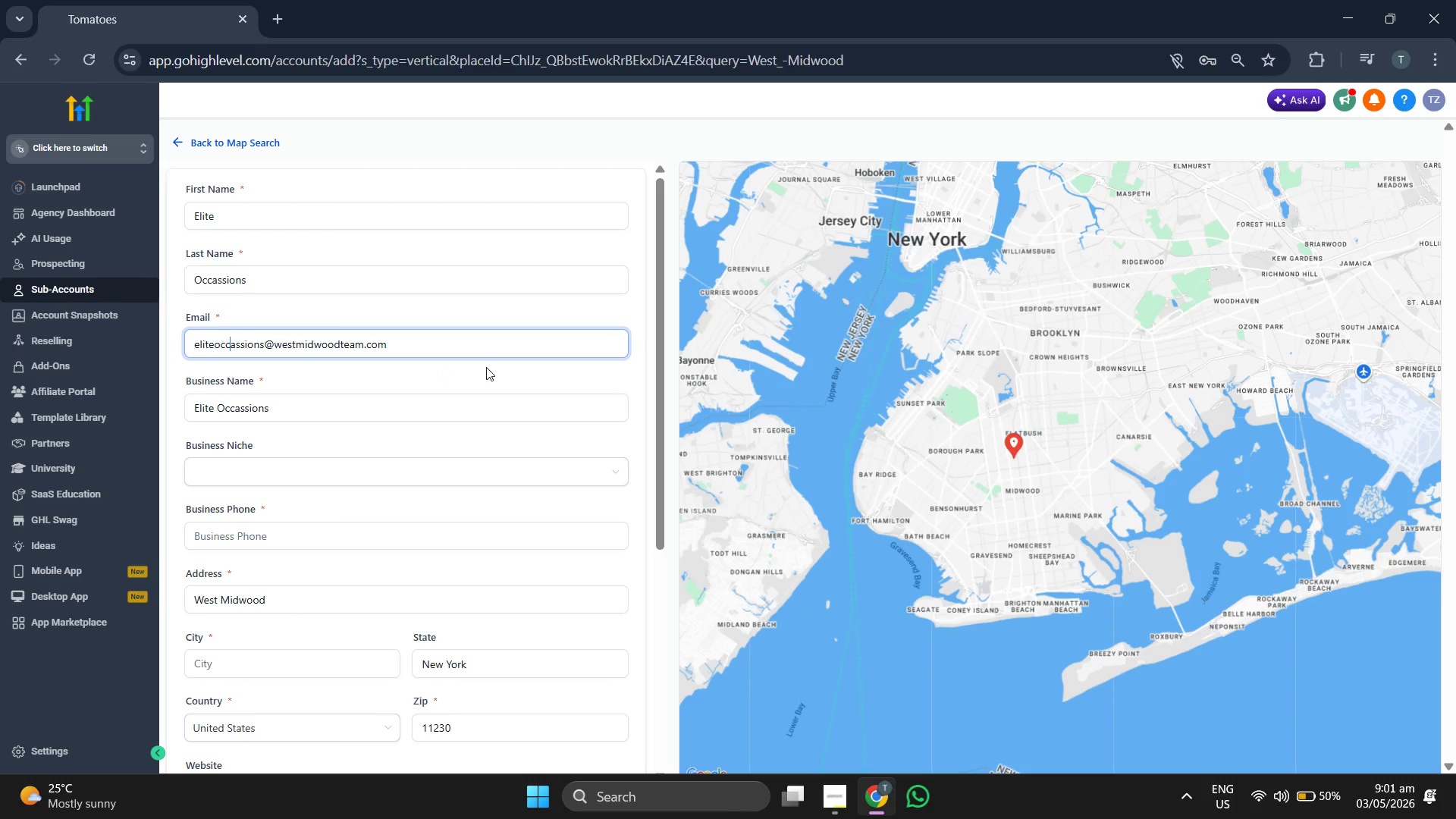 
left_click([587, 372])
 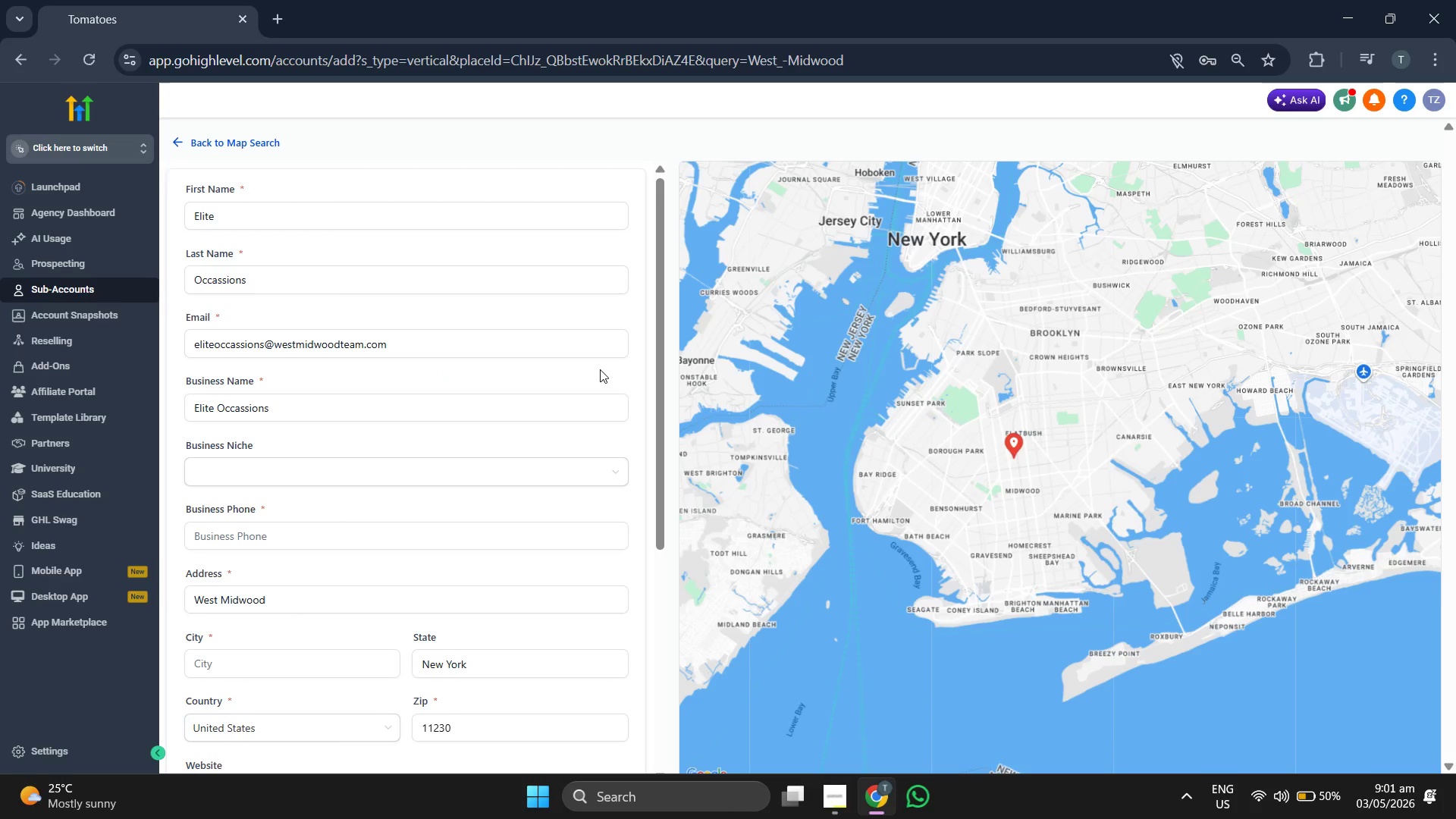 
scroll: coordinate [600, 369], scroll_direction: down, amount: 1.0
 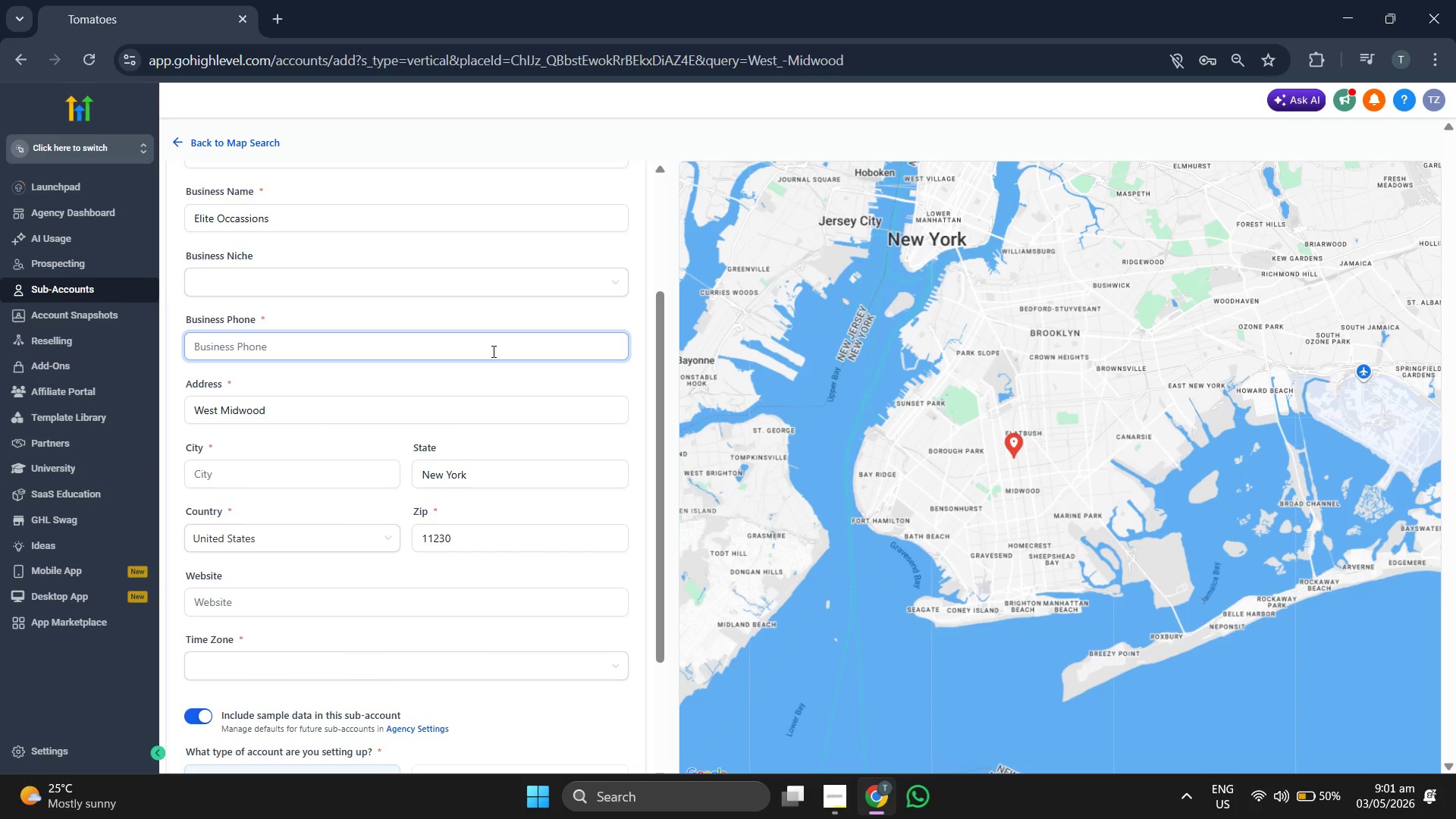 
type(5555)
key(Backspace)
type( )
 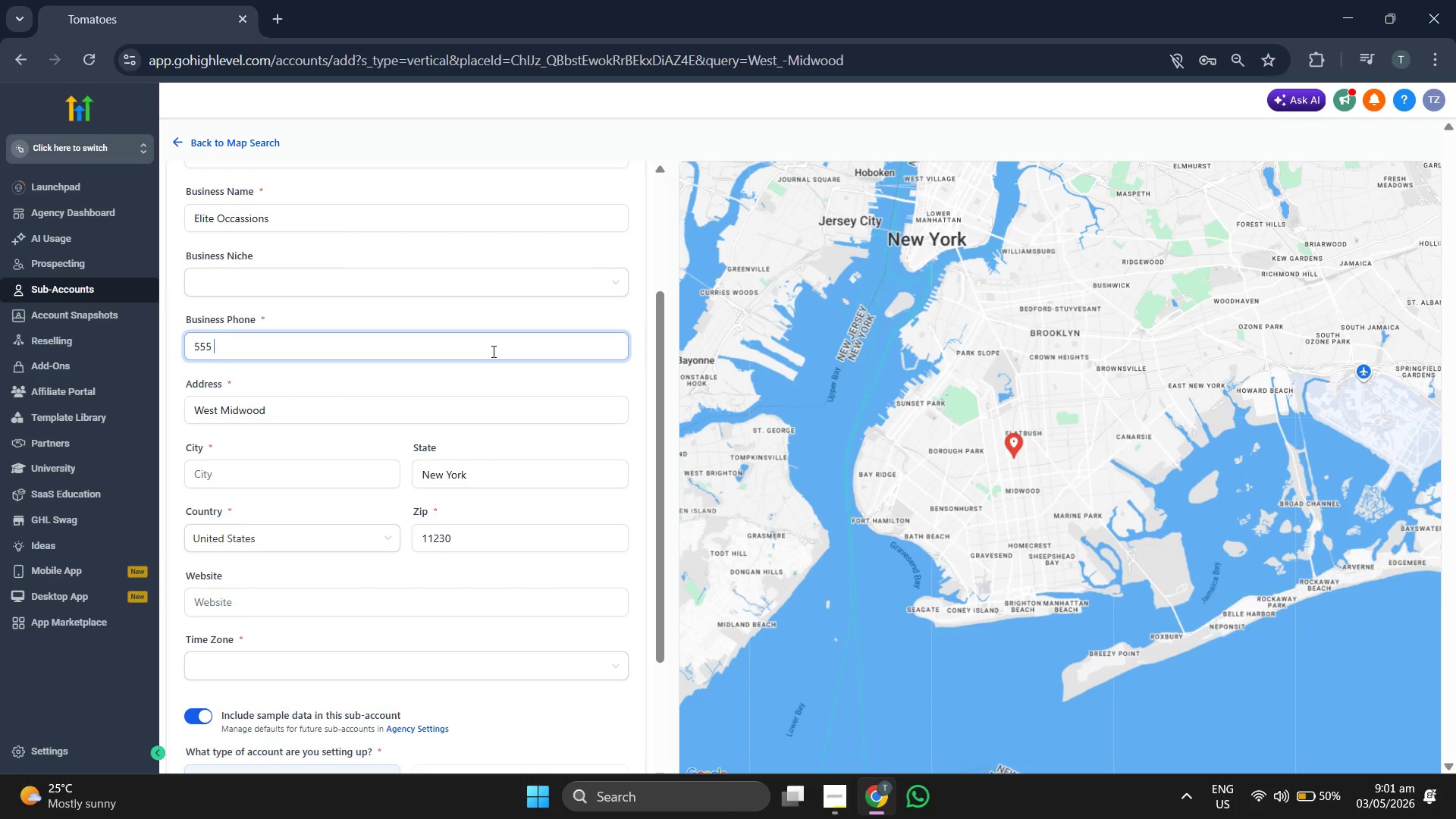 
type(447 6565)
 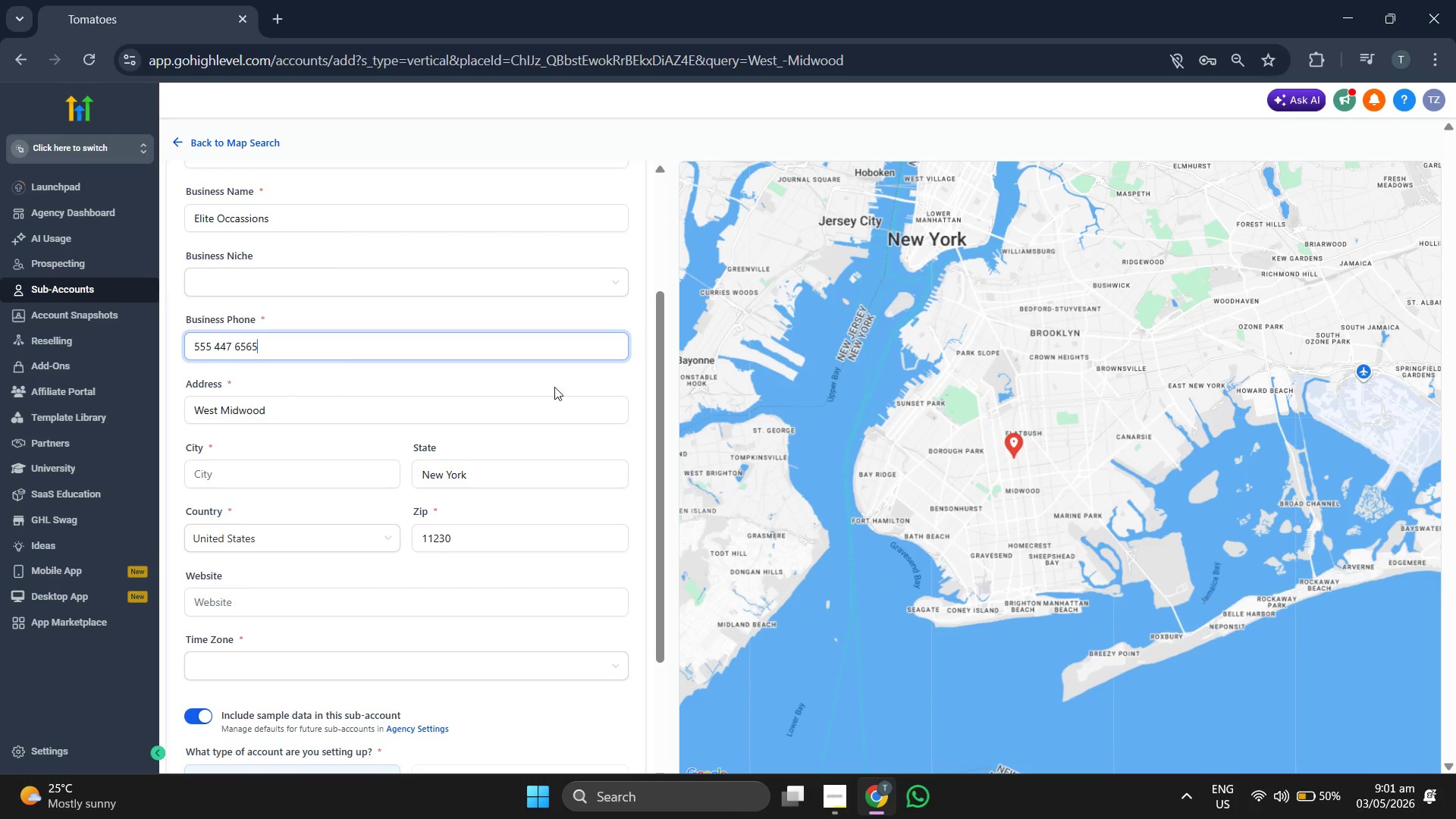 
left_click([586, 392])
 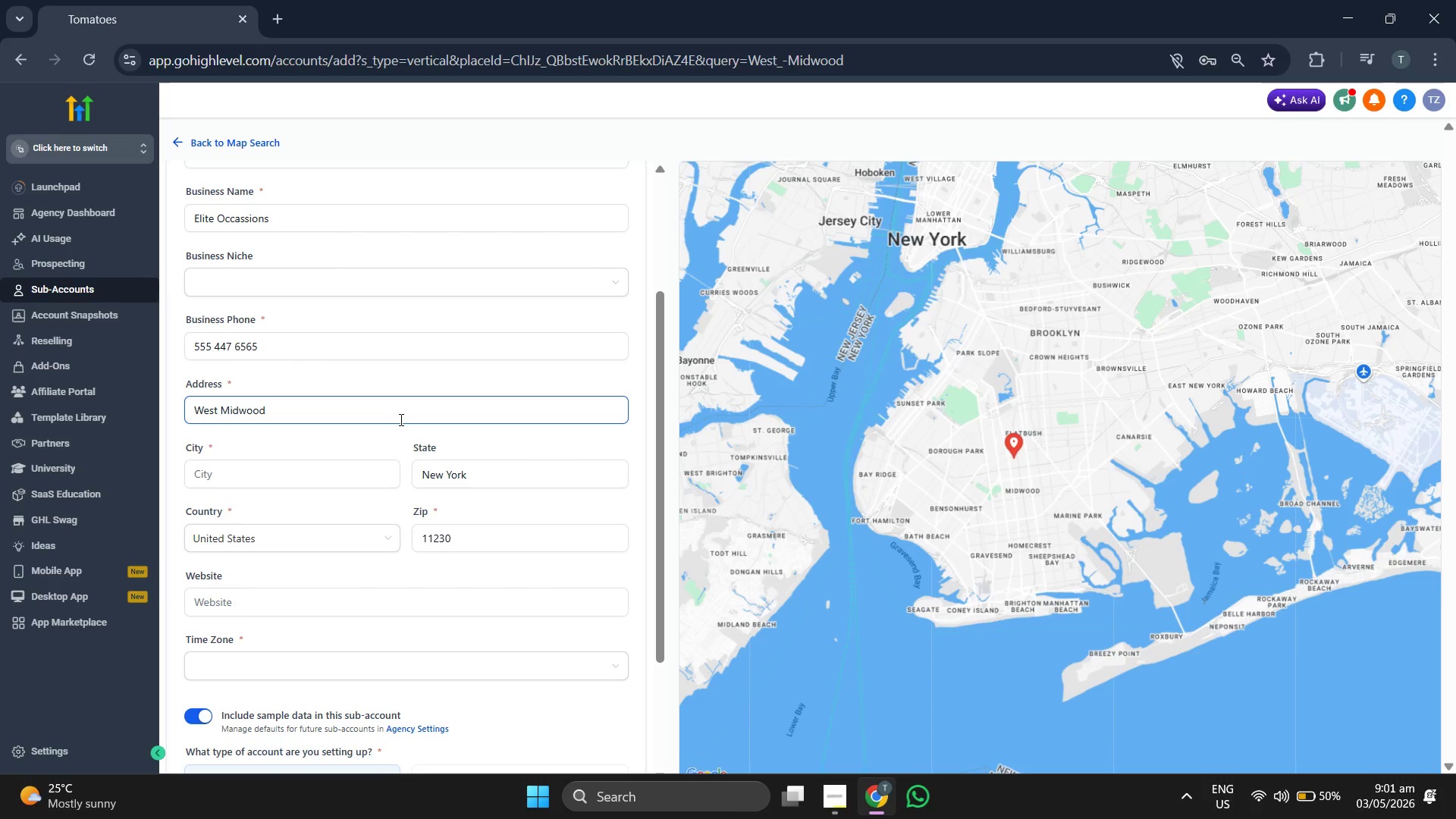 
left_click([339, 471])
 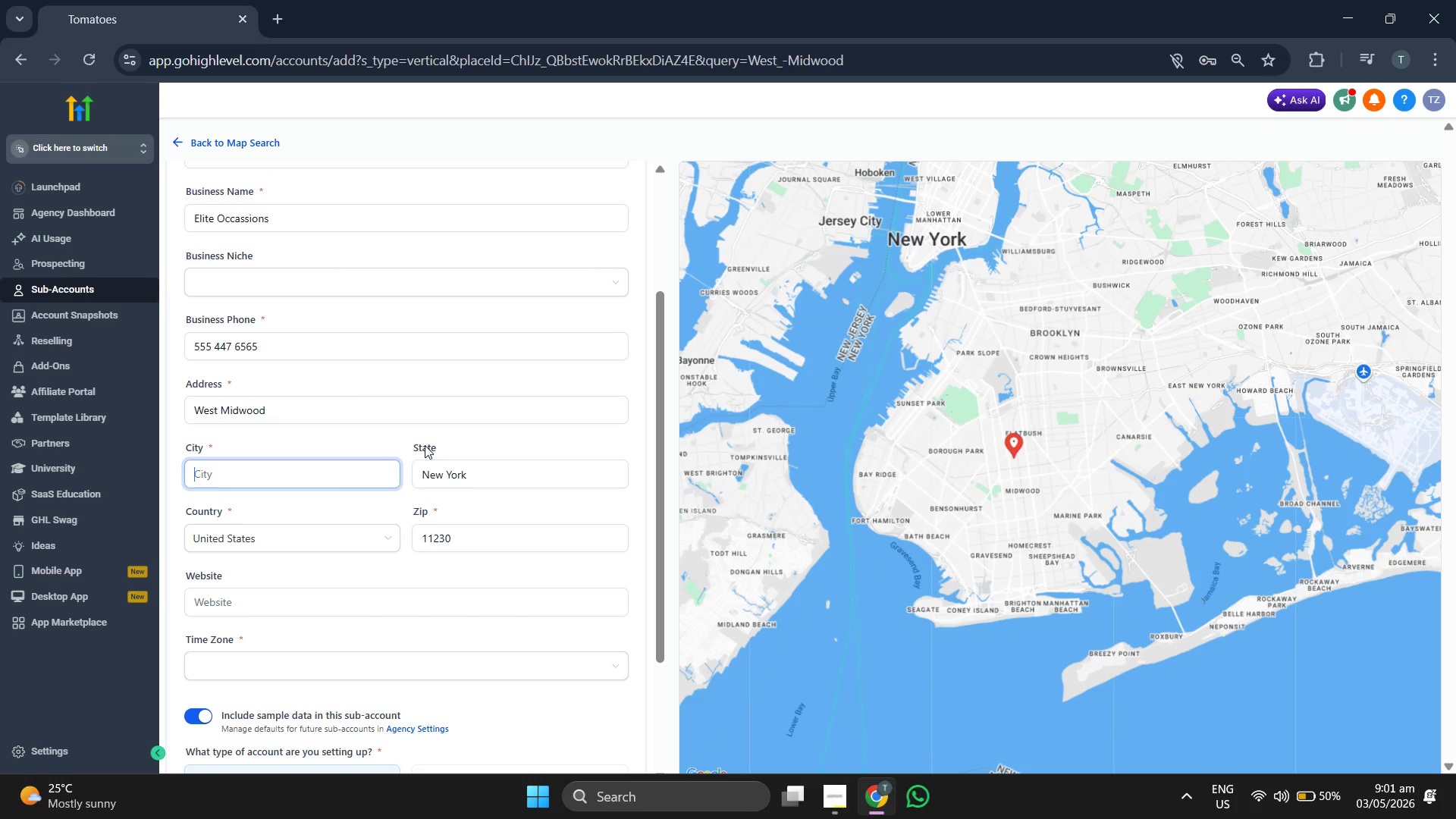 
type(Brooklyb)
 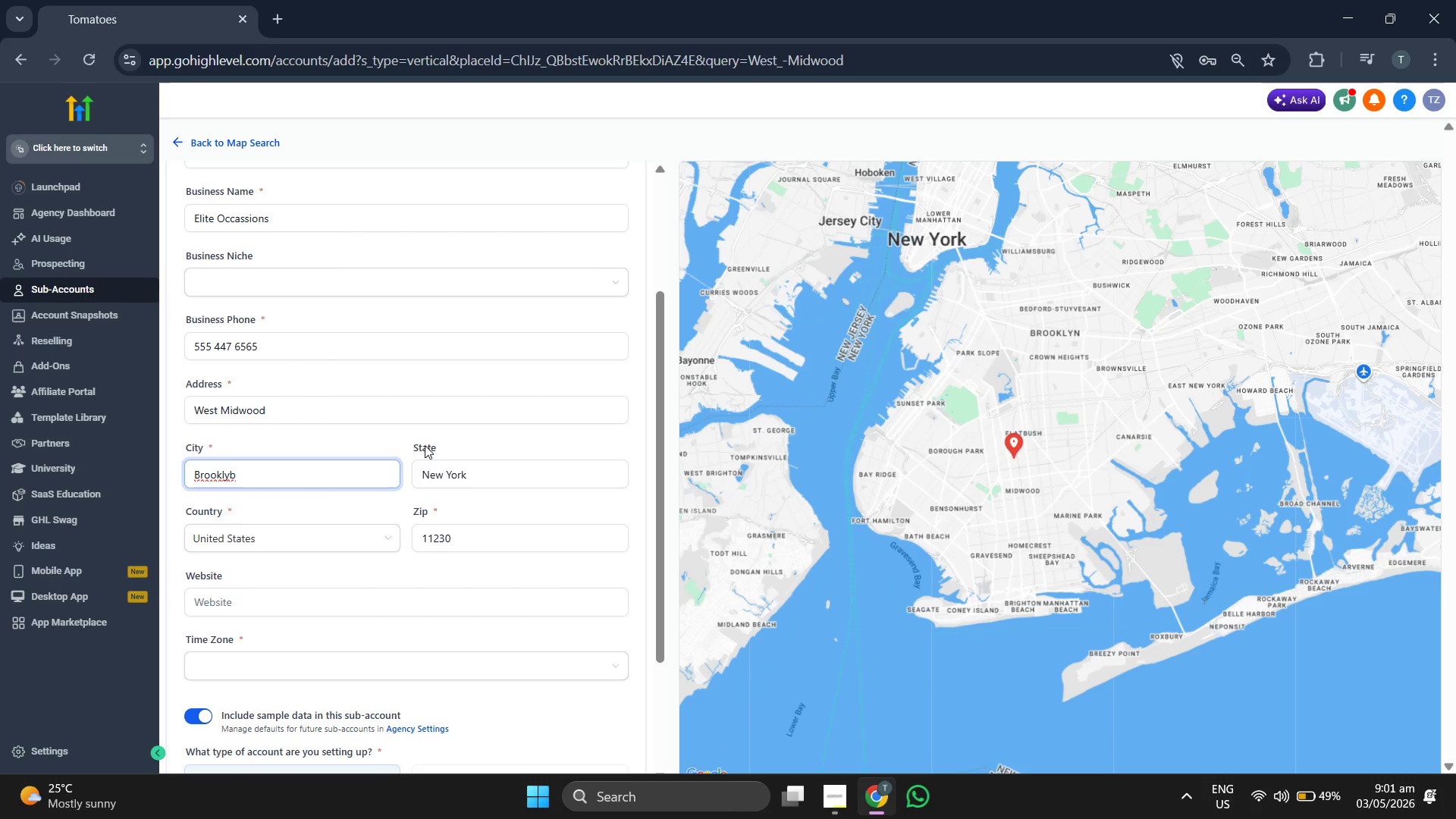 
key(Backspace)
 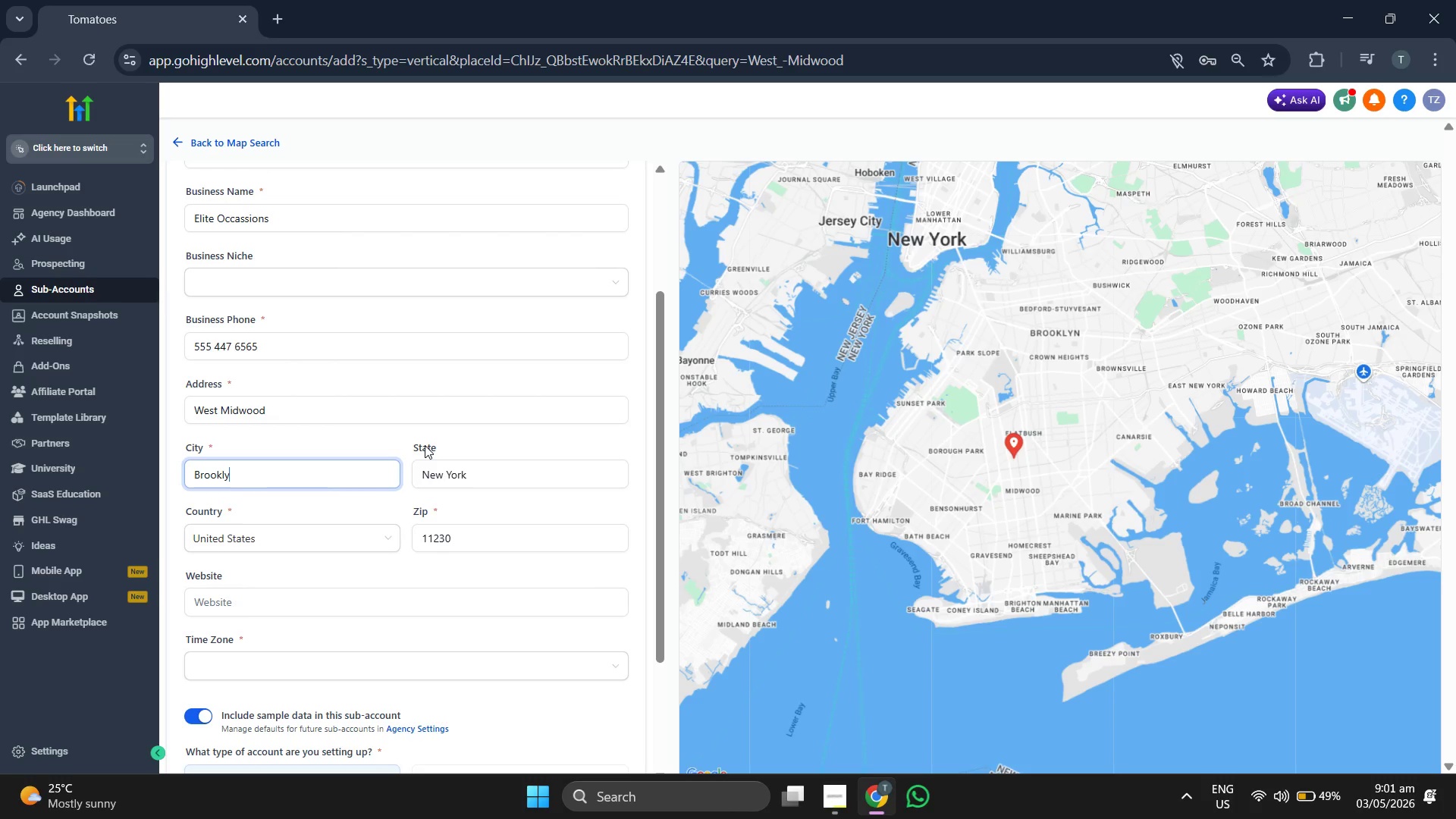 
key(N)
 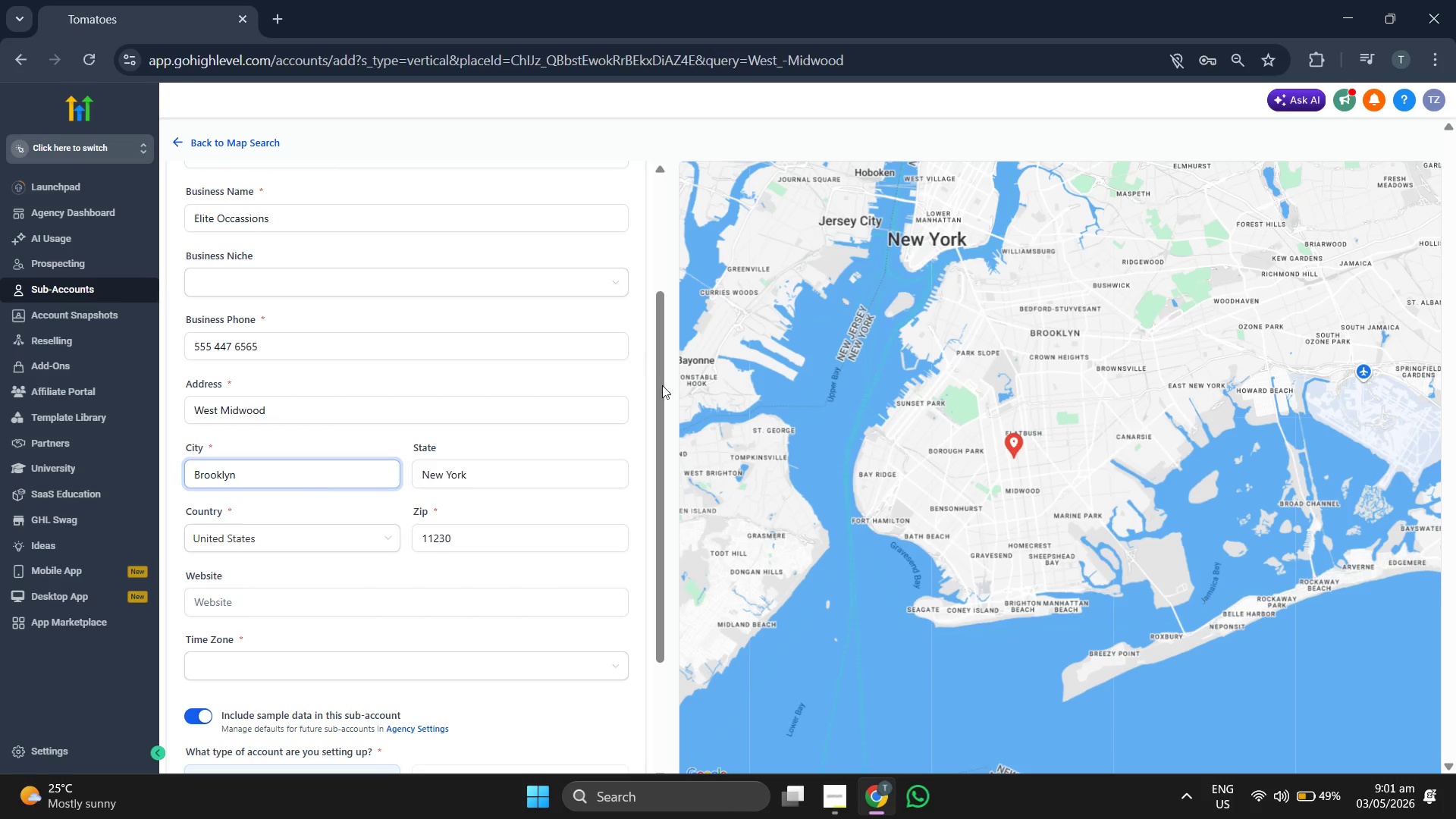 
left_click([638, 438])
 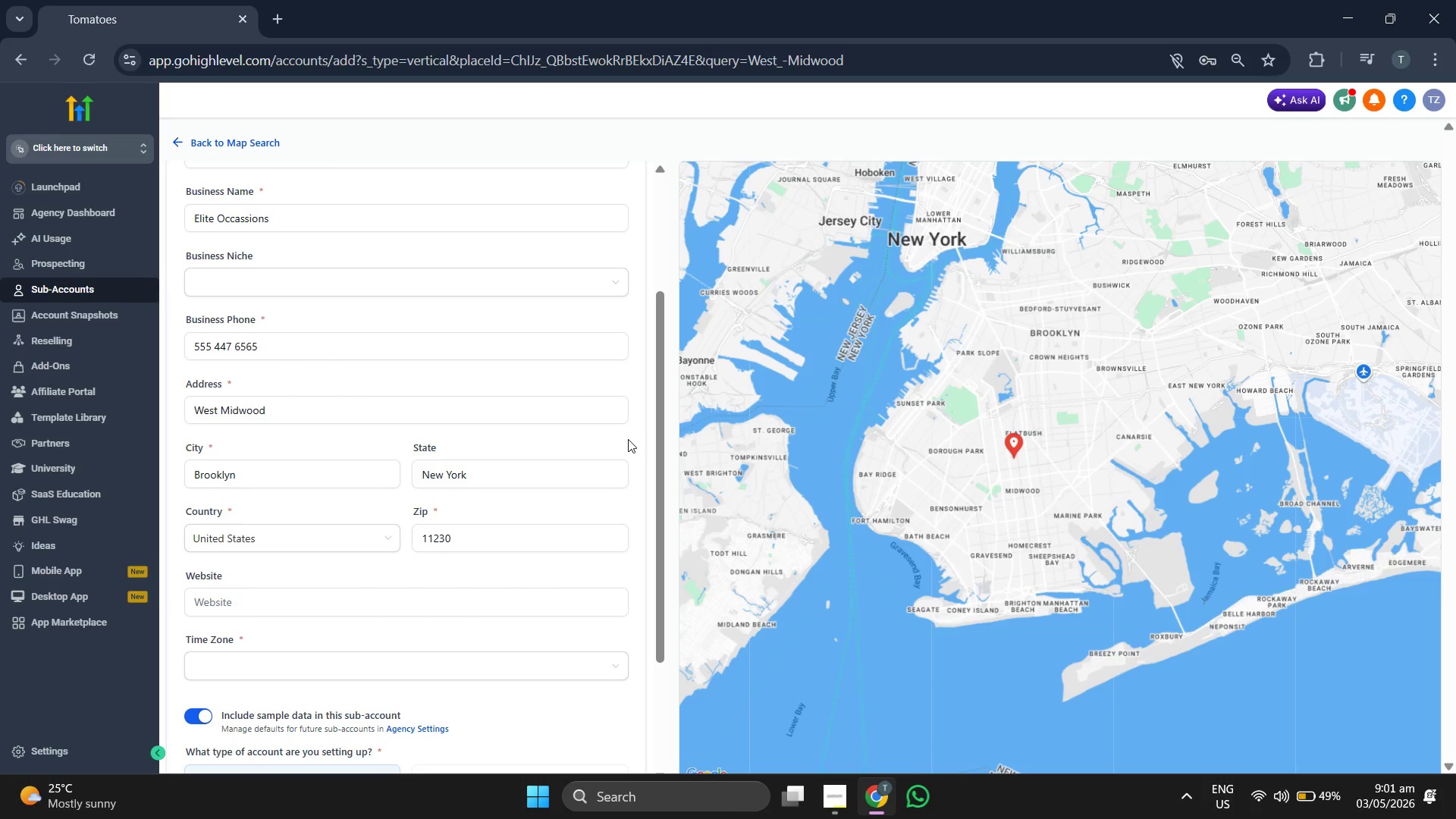 
scroll: coordinate [628, 438], scroll_direction: down, amount: 2.0
 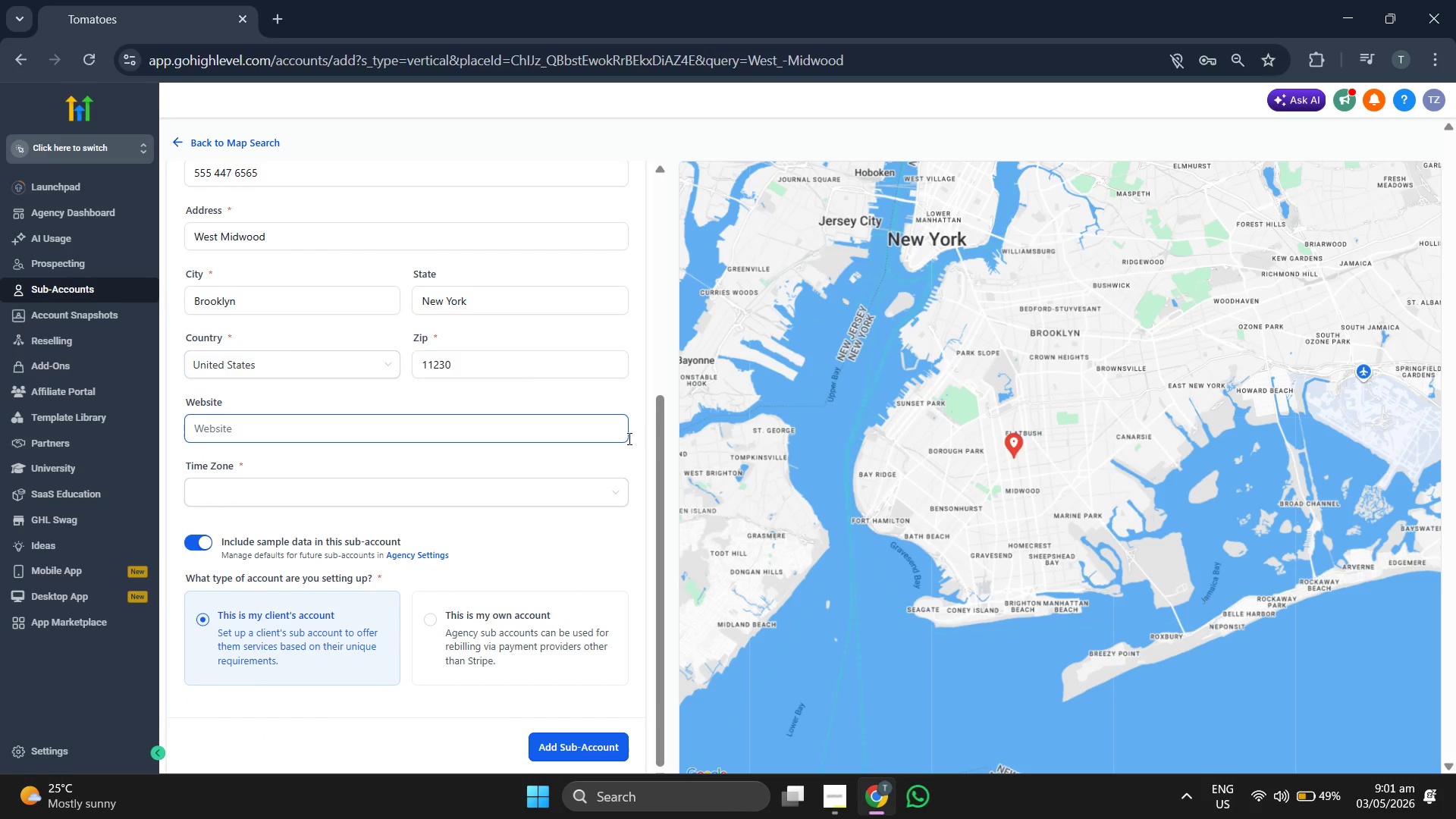 
scroll: coordinate [628, 438], scroll_direction: up, amount: 3.0
 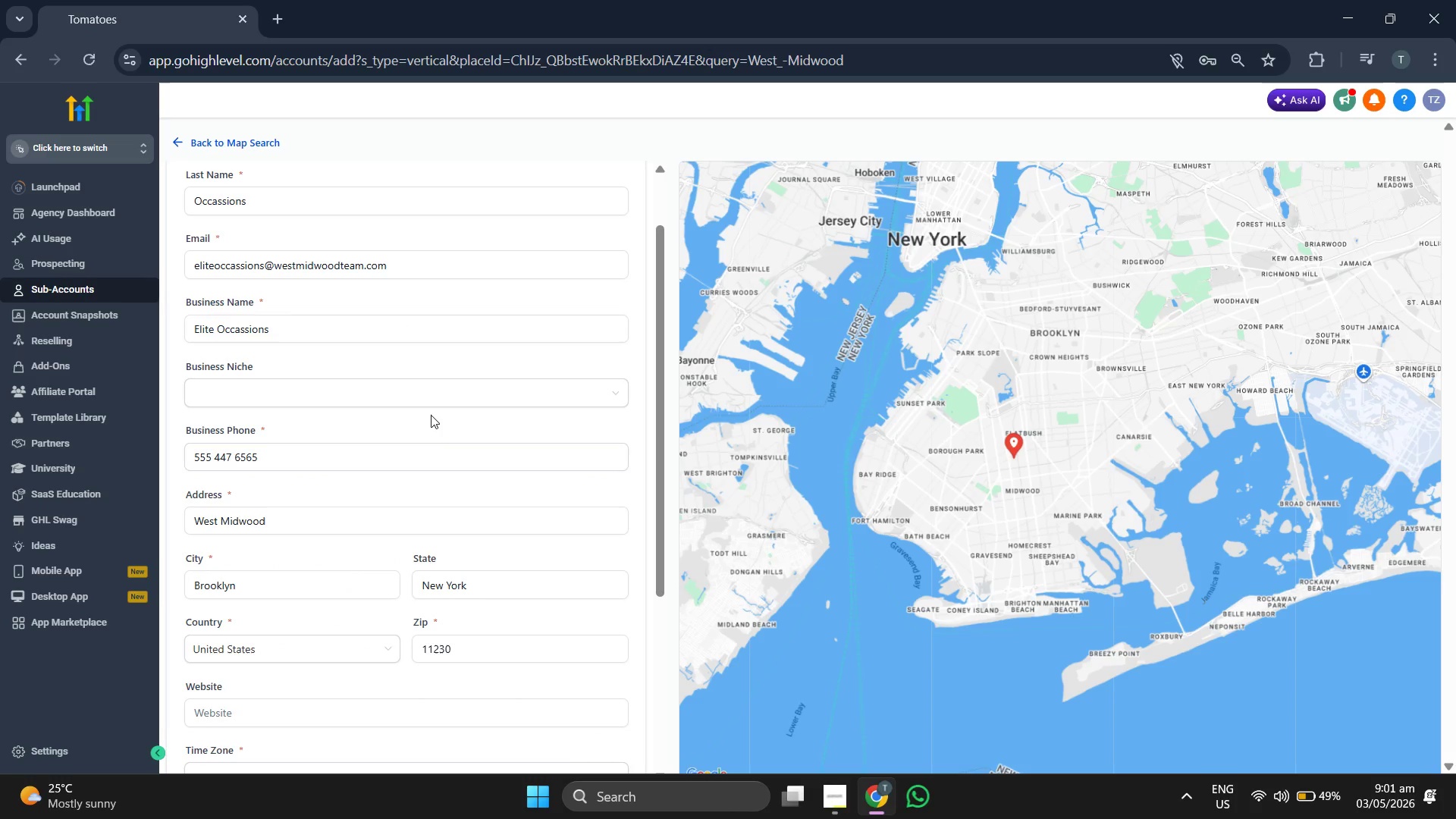 
left_click([442, 406])
 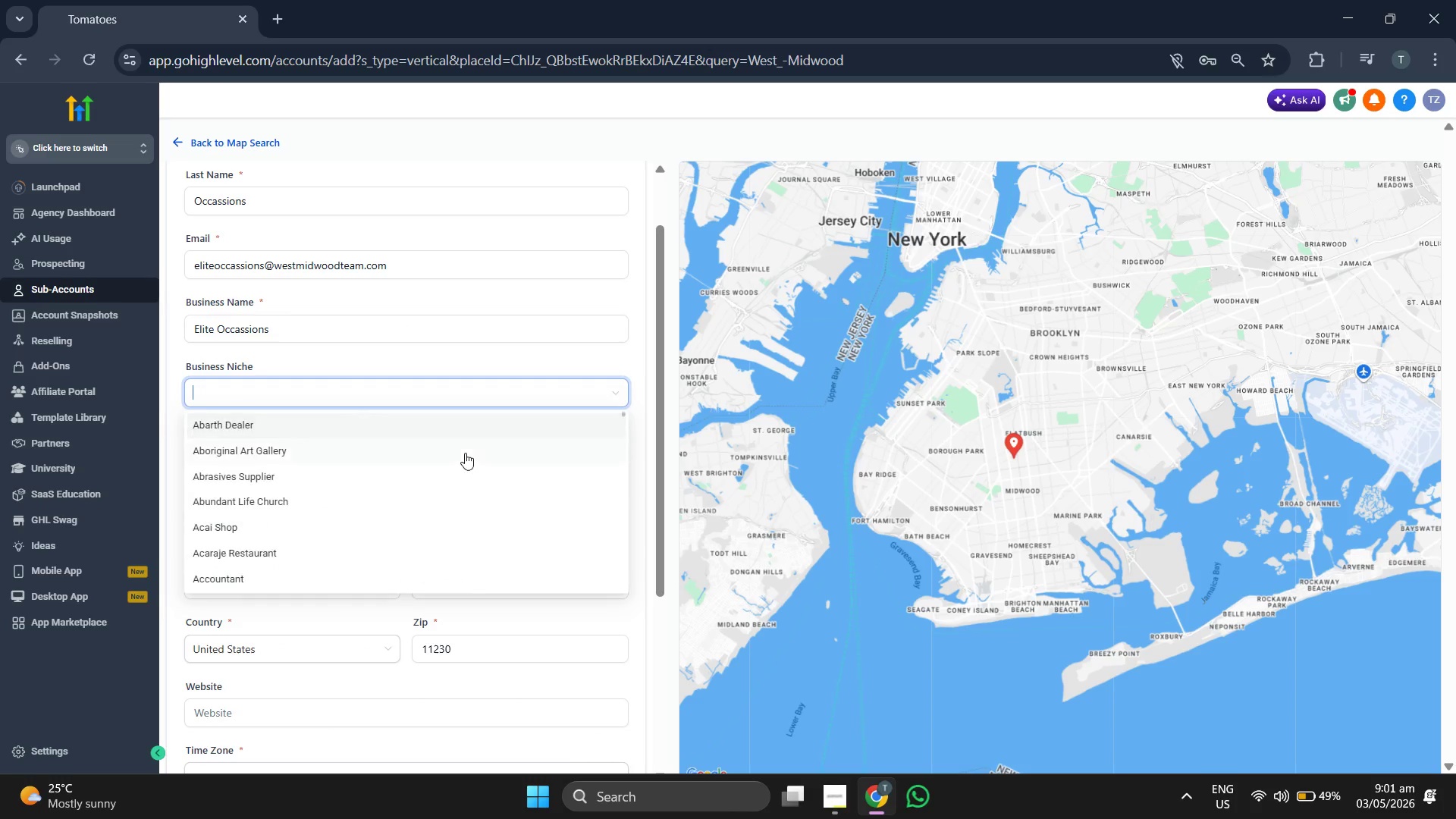 
scroll: coordinate [531, 539], scroll_direction: down, amount: 24.0
 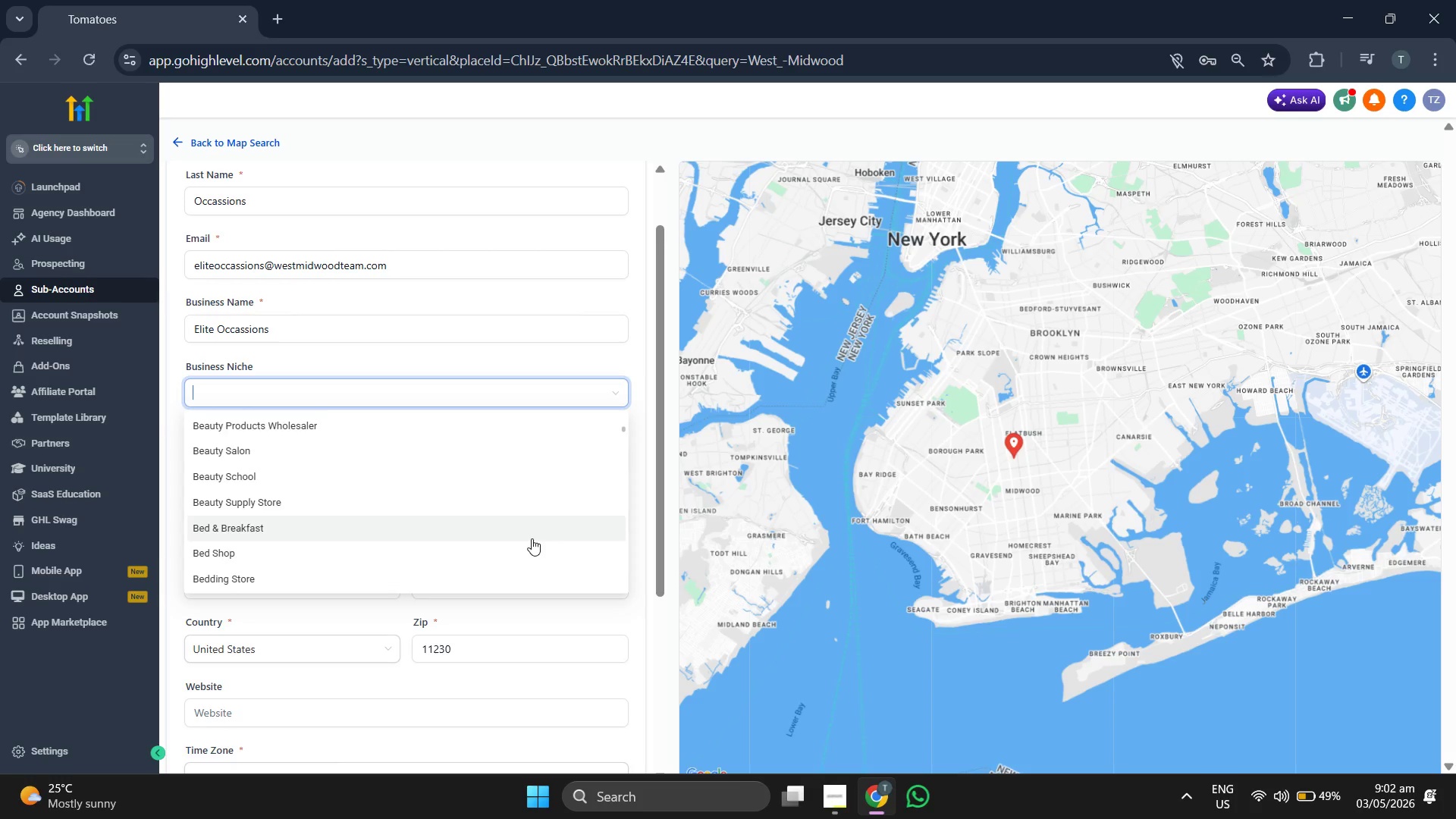 
scroll: coordinate [531, 547], scroll_direction: down, amount: 9.0
 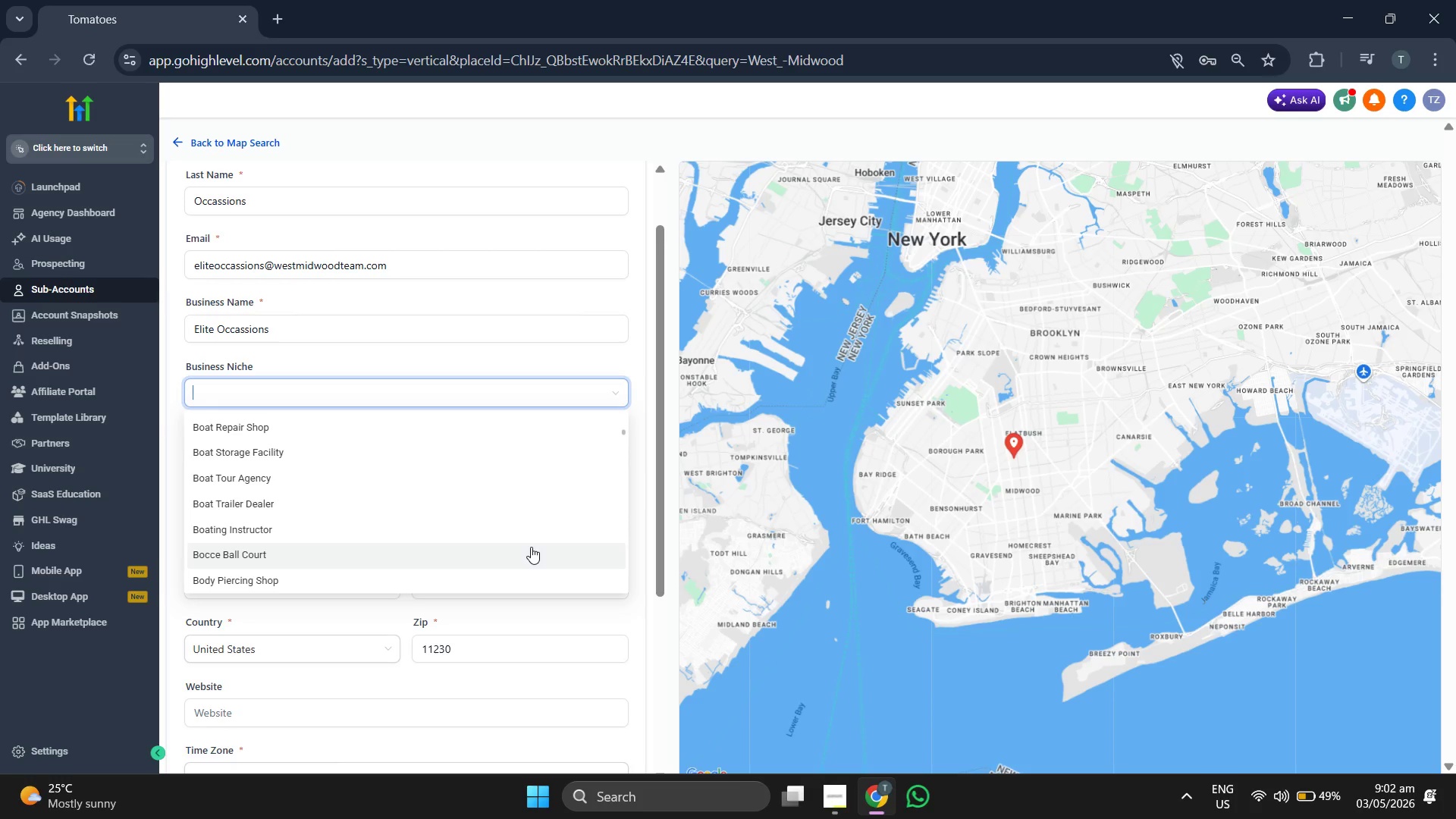 
scroll: coordinate [531, 547], scroll_direction: down, amount: 5.0
 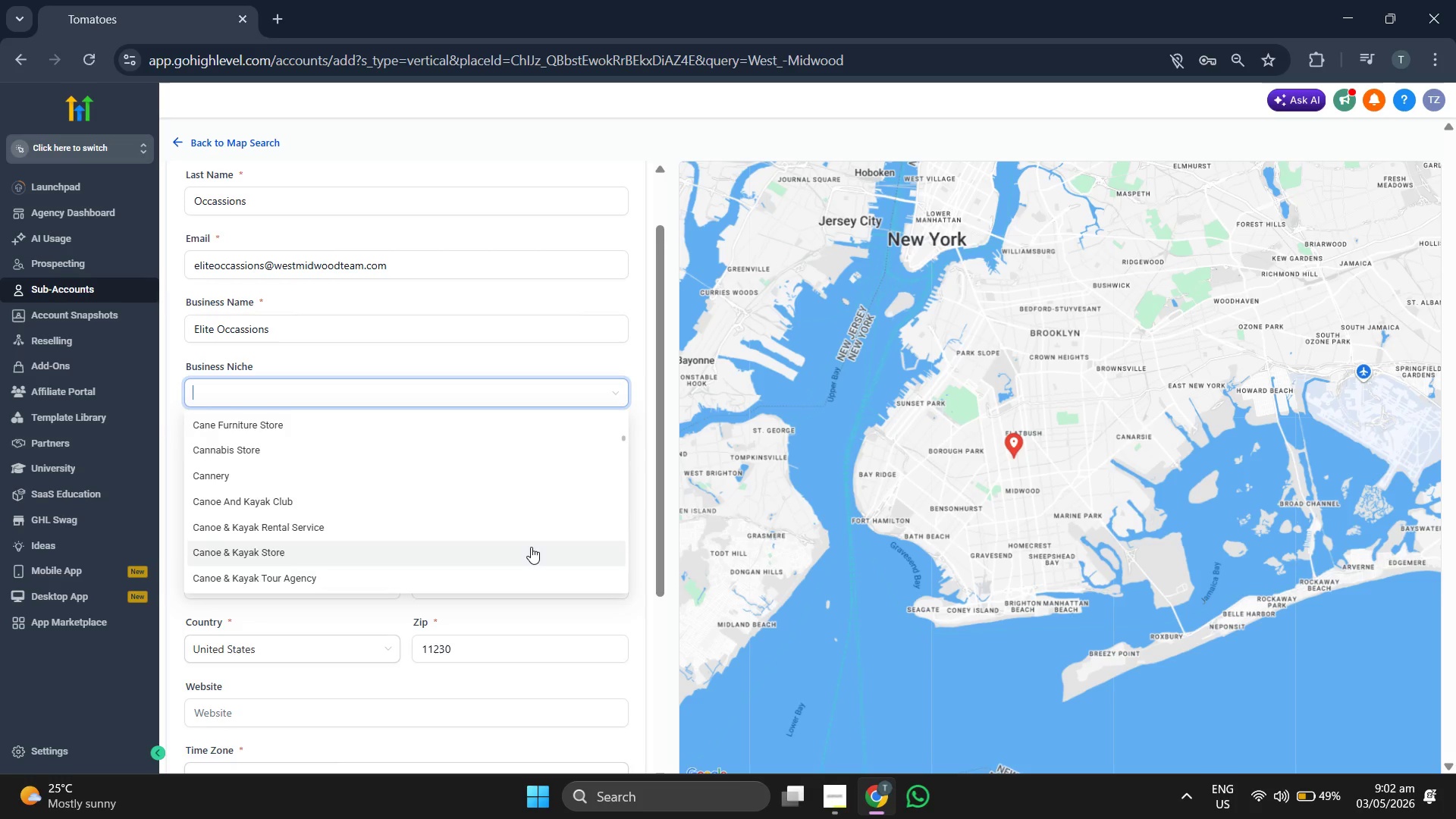 
scroll: coordinate [531, 547], scroll_direction: down, amount: 6.0
 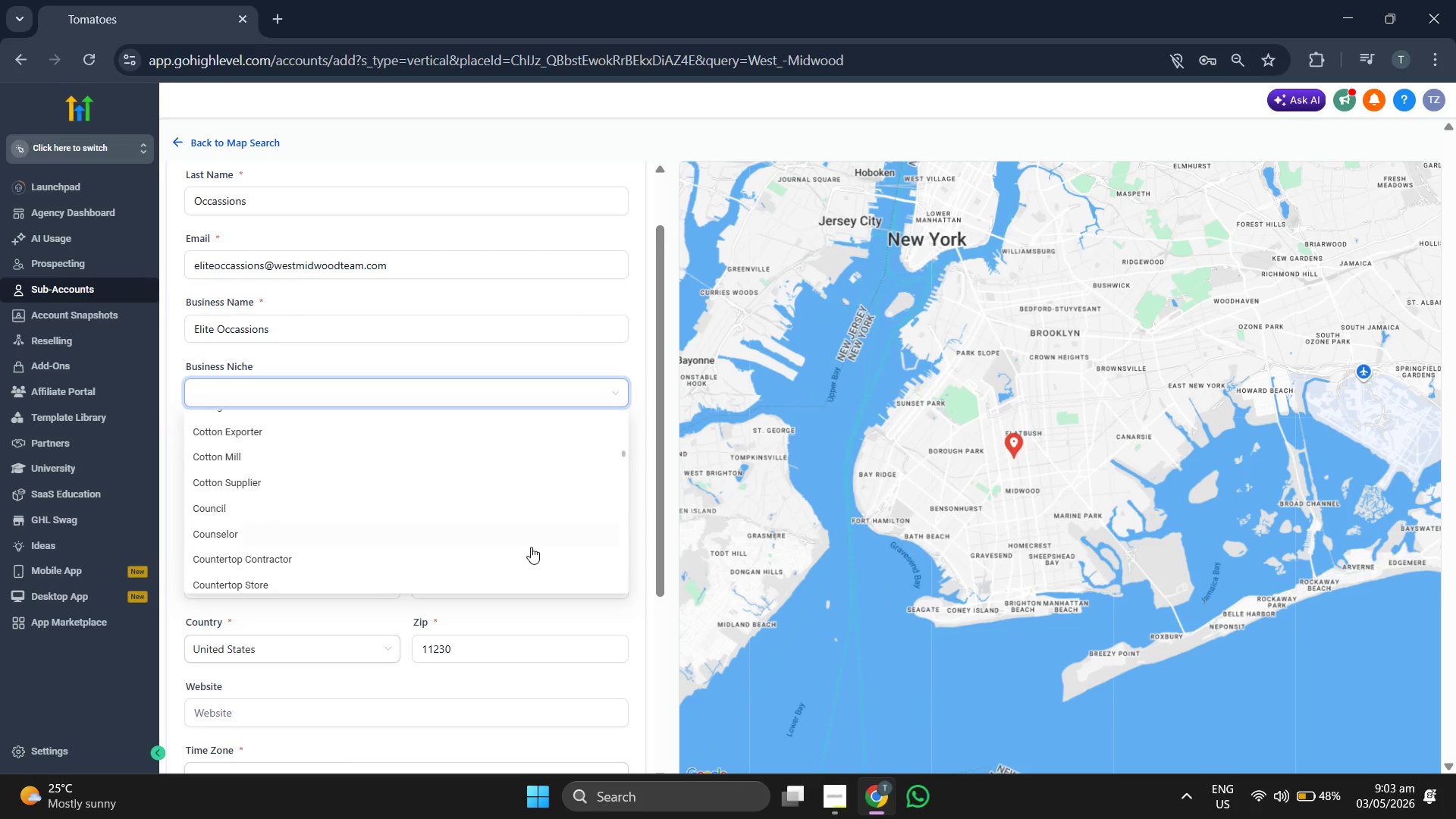 
scroll: coordinate [1054, 532], scroll_direction: down, amount: 2.0
 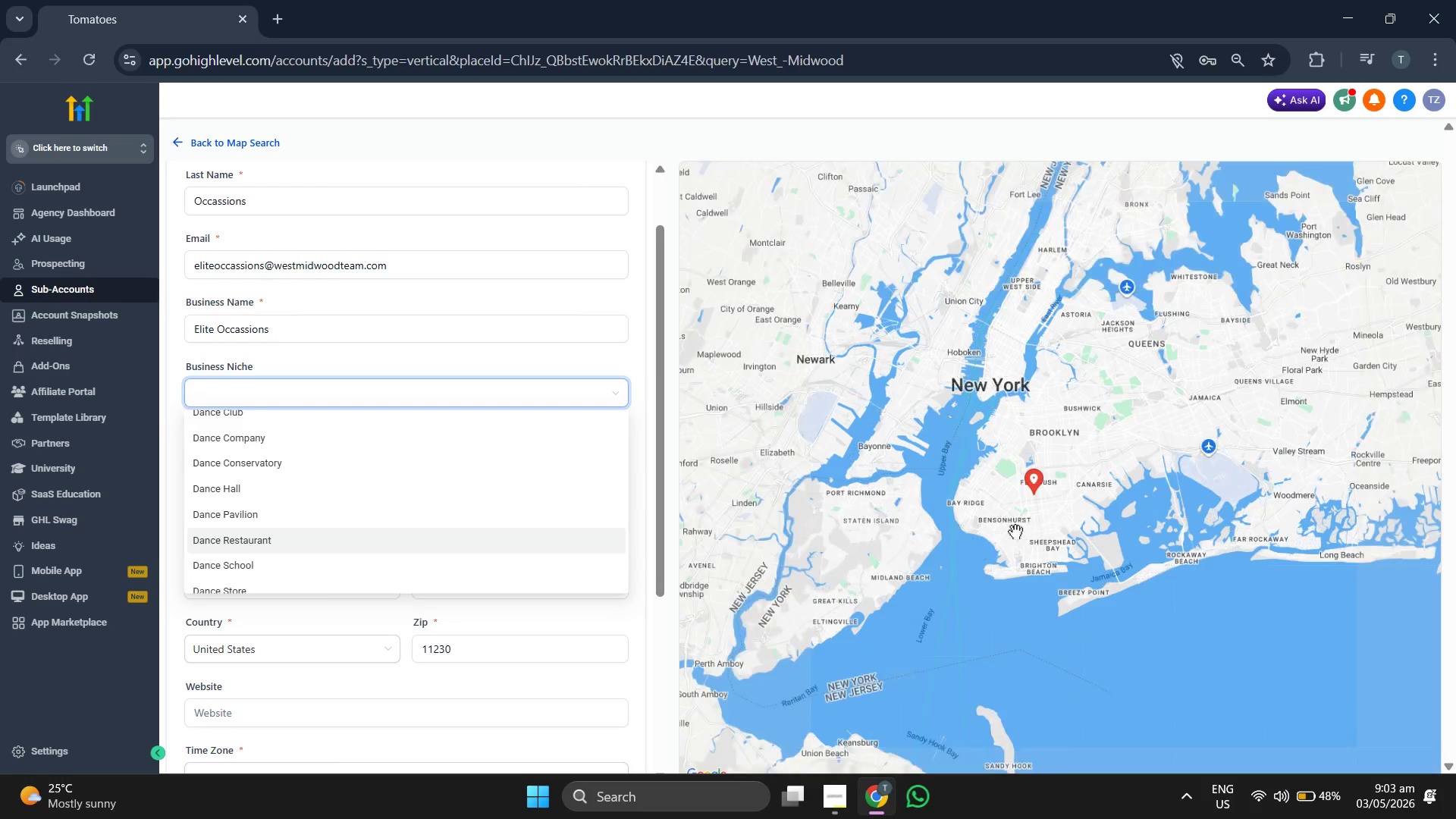 
left_click_drag(start_coordinate=[980, 515], to_coordinate=[883, 551])
 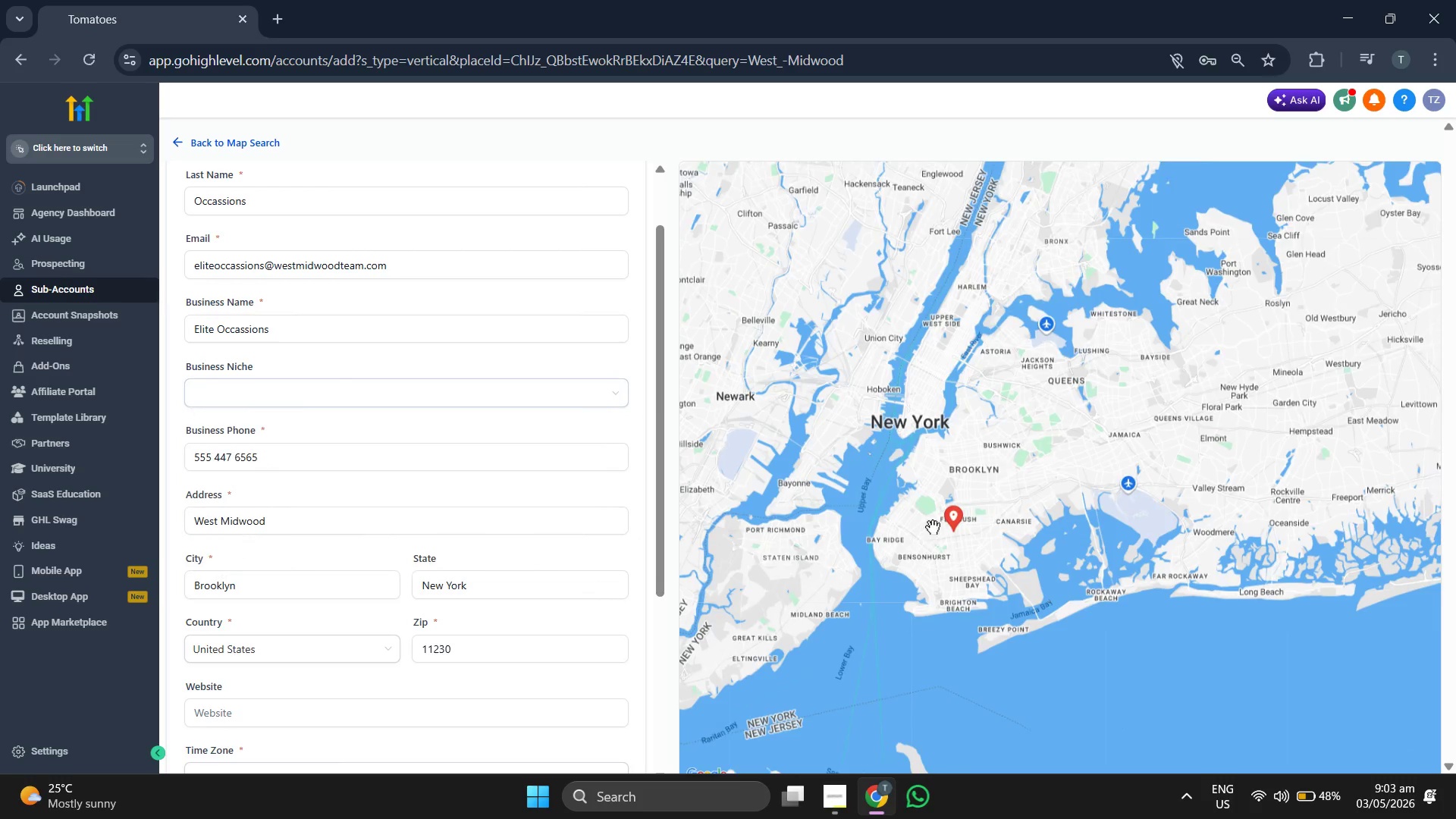 
left_click_drag(start_coordinate=[905, 523], to_coordinate=[880, 525])
 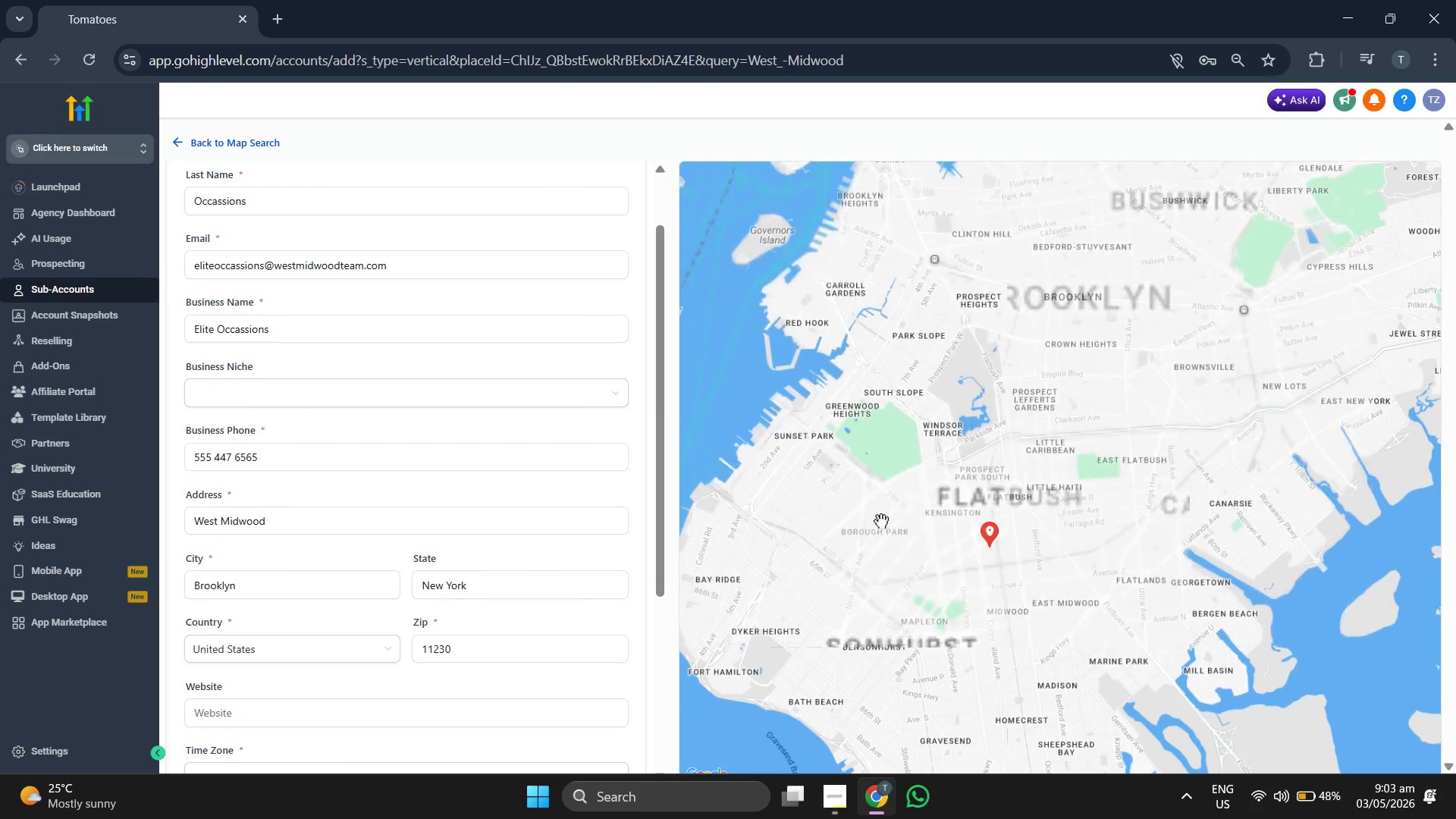 
scroll: coordinate [933, 527], scroll_direction: up, amount: 2.0
 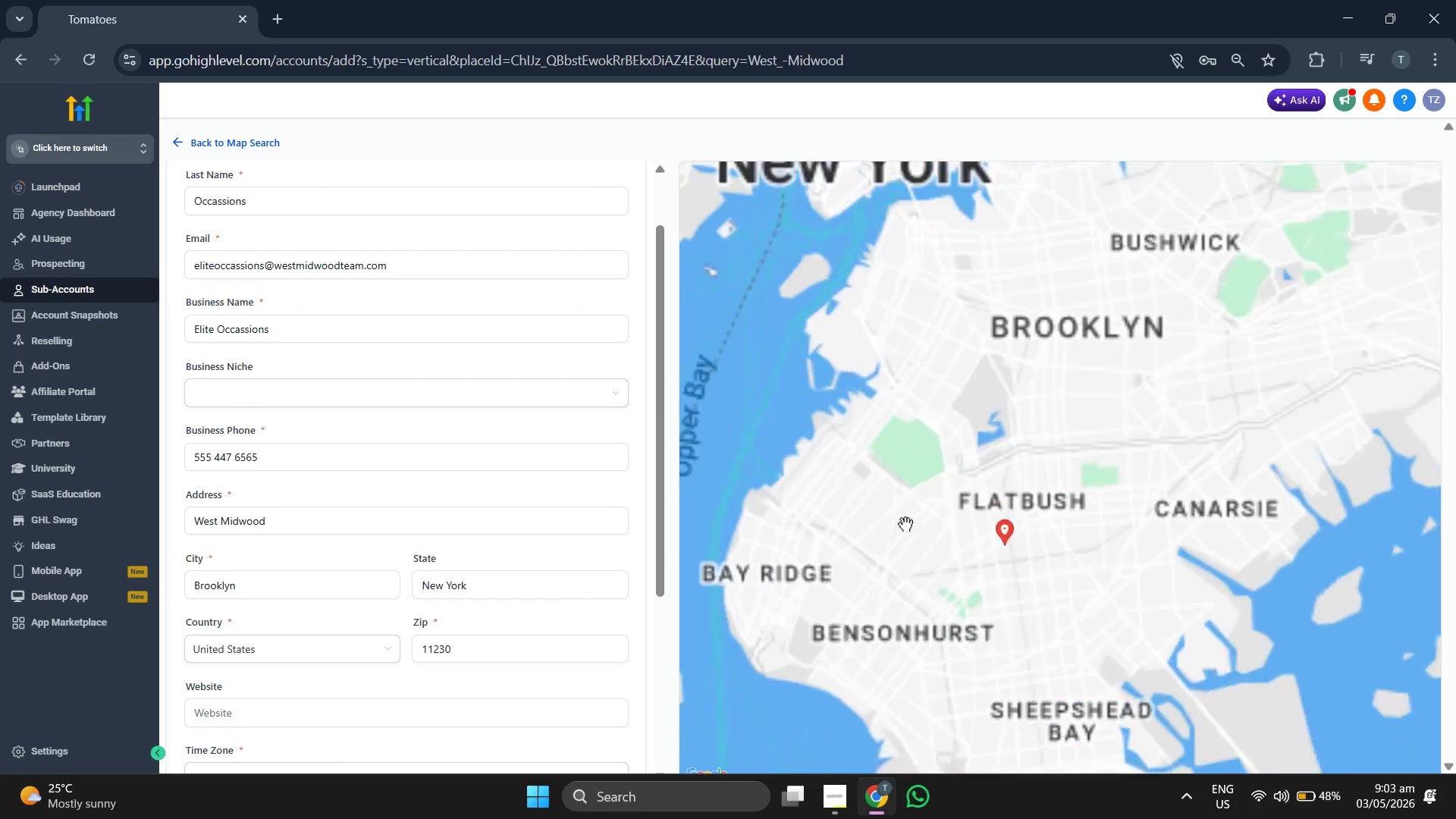 
scroll: coordinate [818, 438], scroll_direction: down, amount: 6.0
 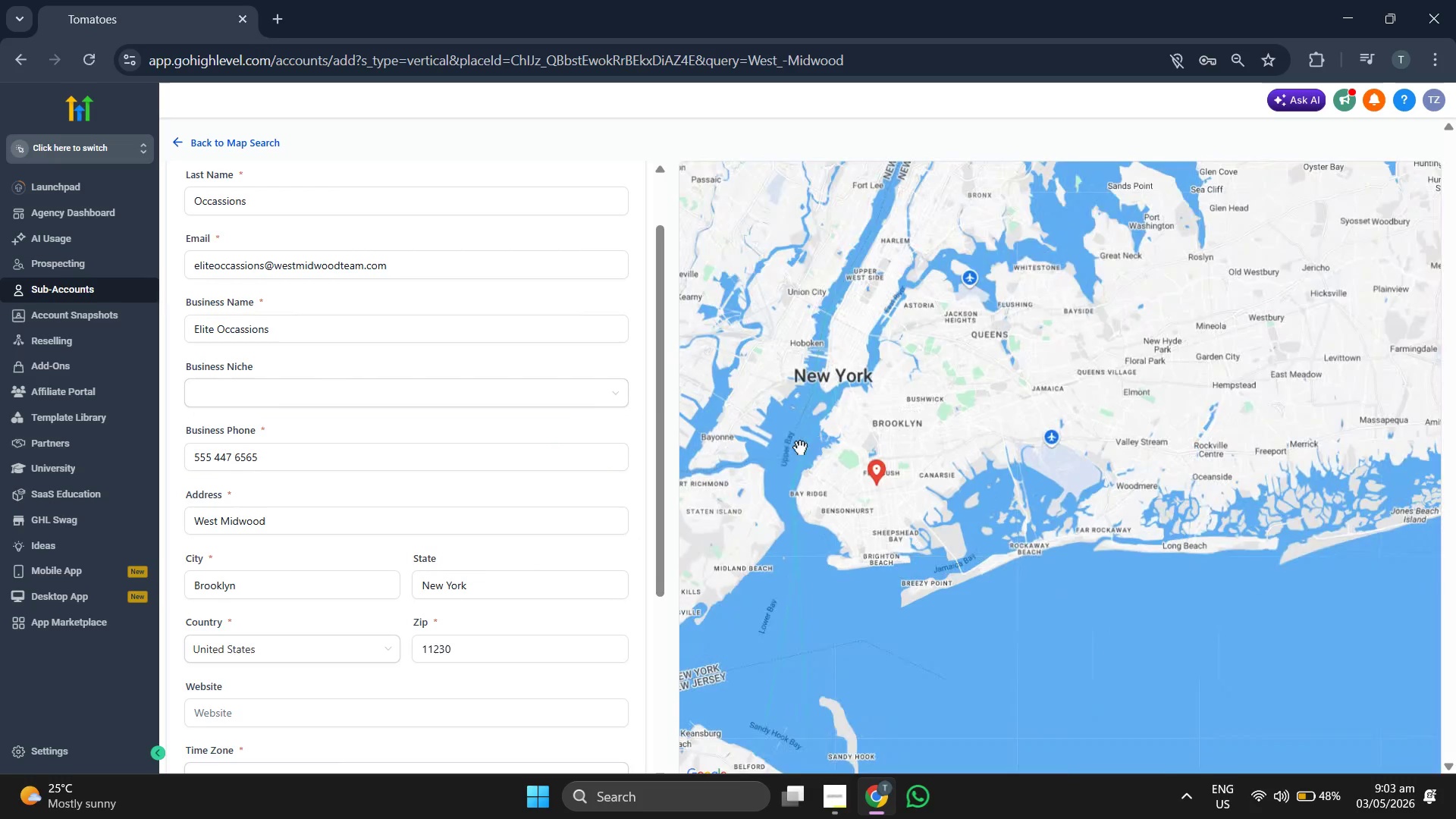 
left_click_drag(start_coordinate=[795, 450], to_coordinate=[862, 479])
 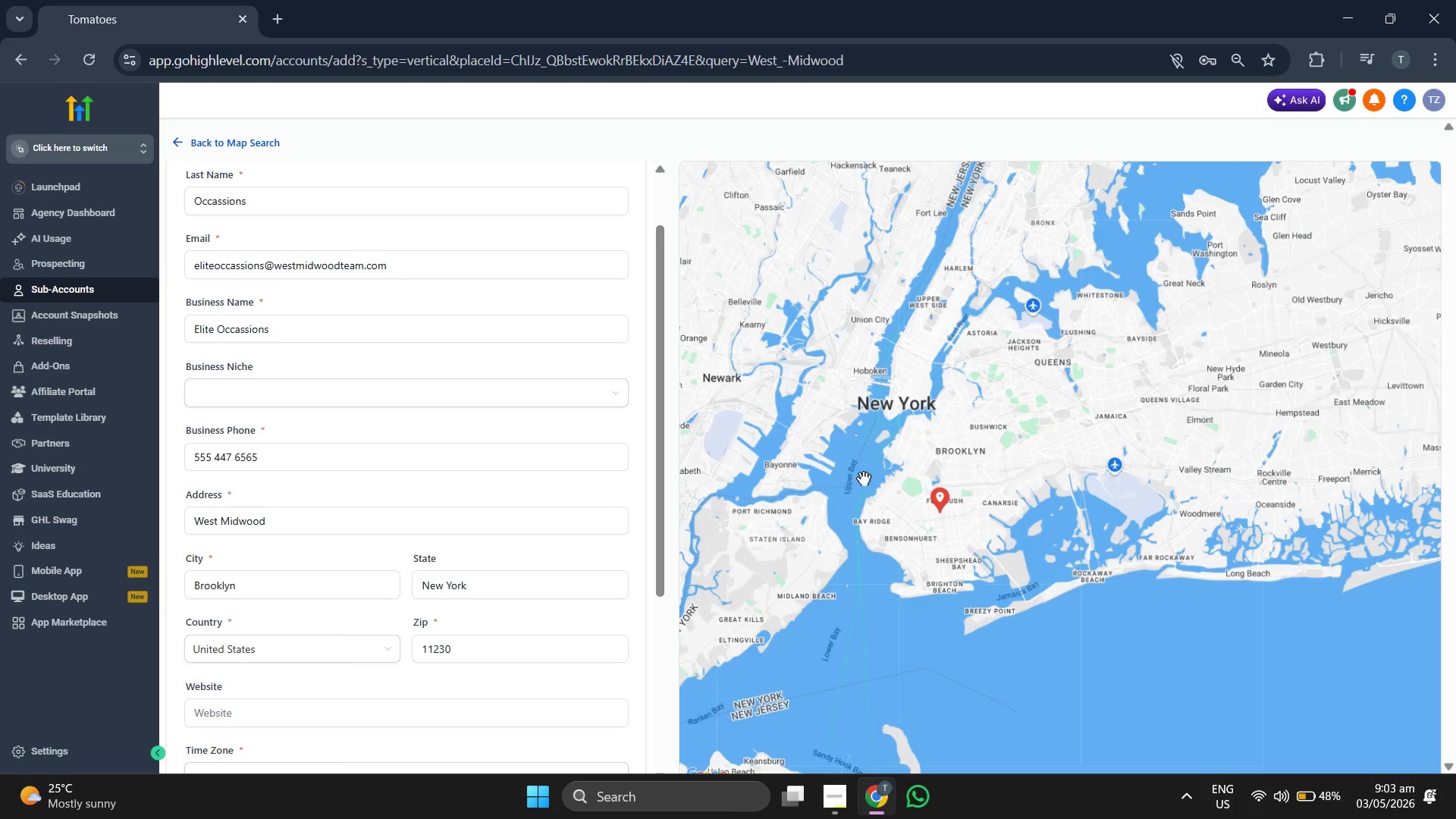 
scroll: coordinate [864, 479], scroll_direction: down, amount: 2.0
 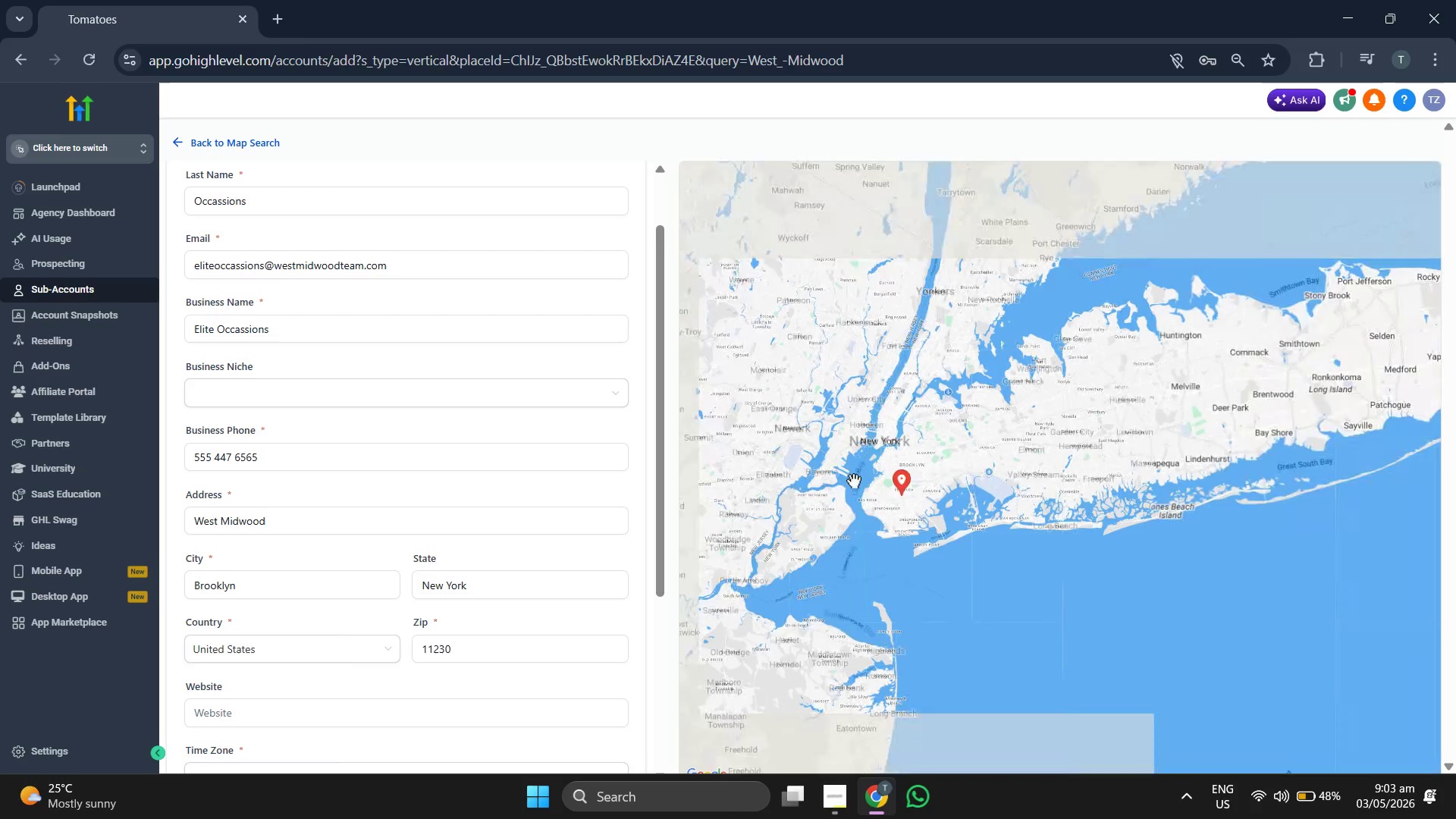 
left_click_drag(start_coordinate=[852, 482], to_coordinate=[814, 519])
 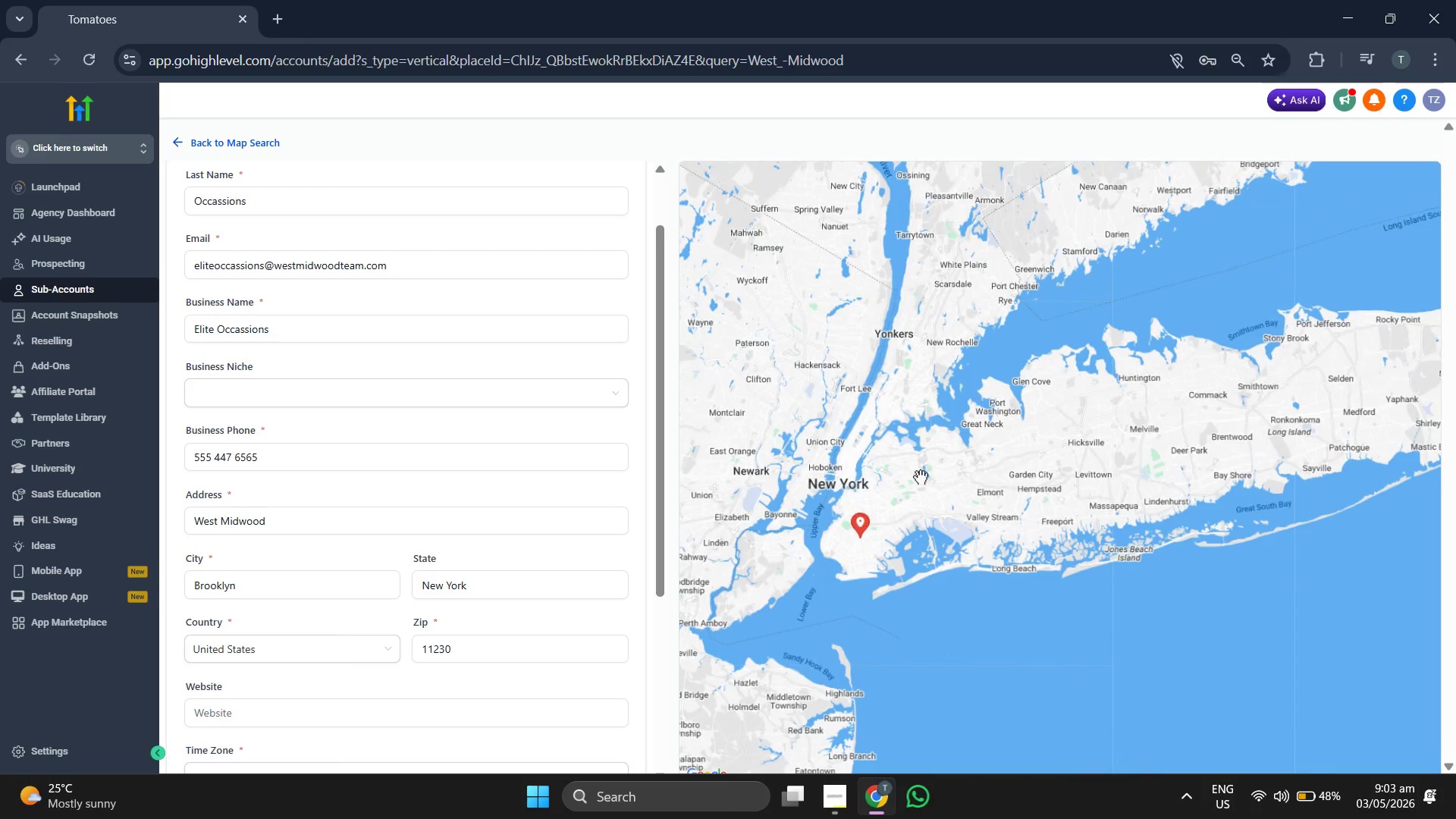 
scroll: coordinate [921, 476], scroll_direction: up, amount: 2.0
 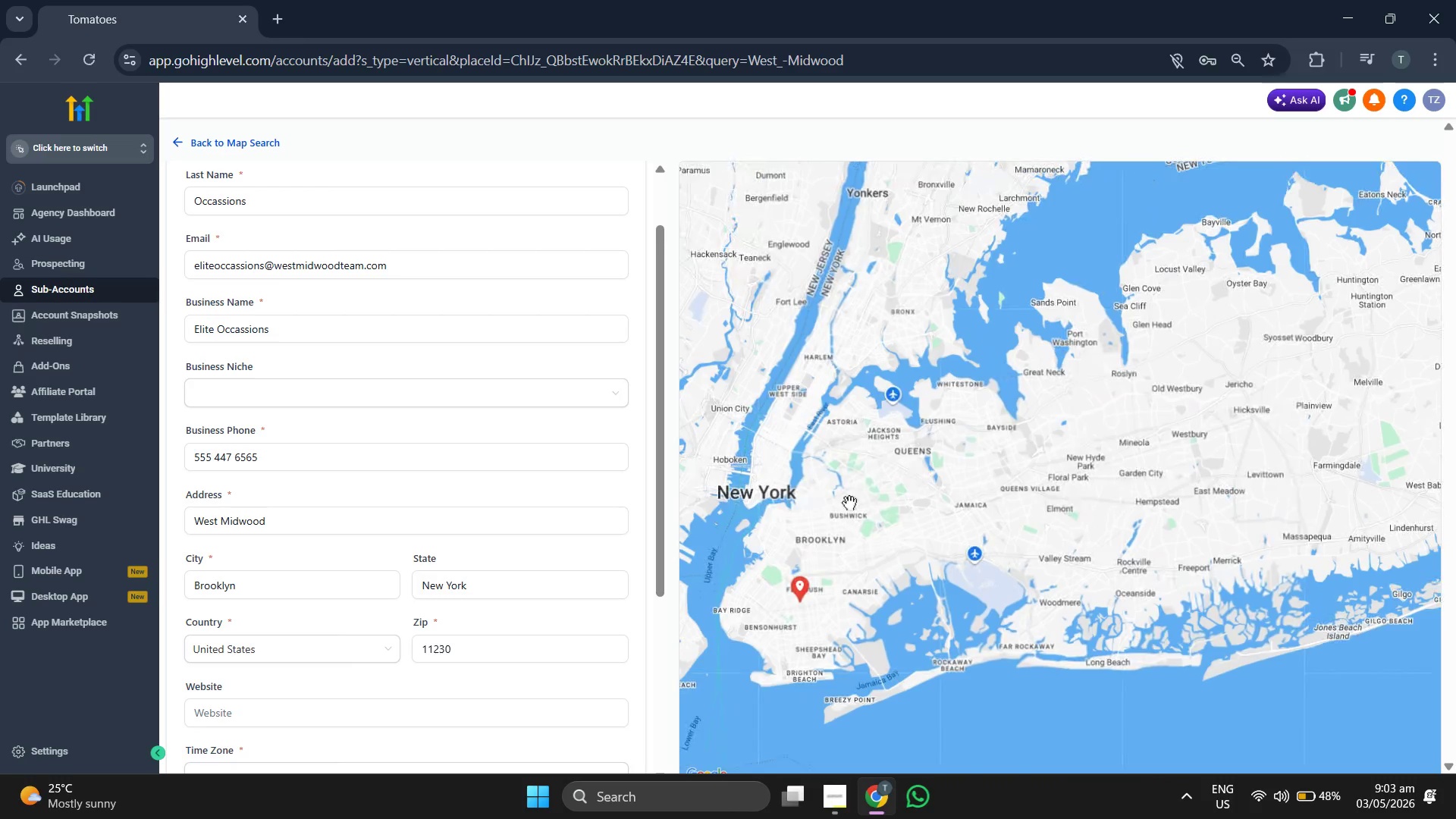 
left_click_drag(start_coordinate=[830, 509], to_coordinate=[932, 471])
 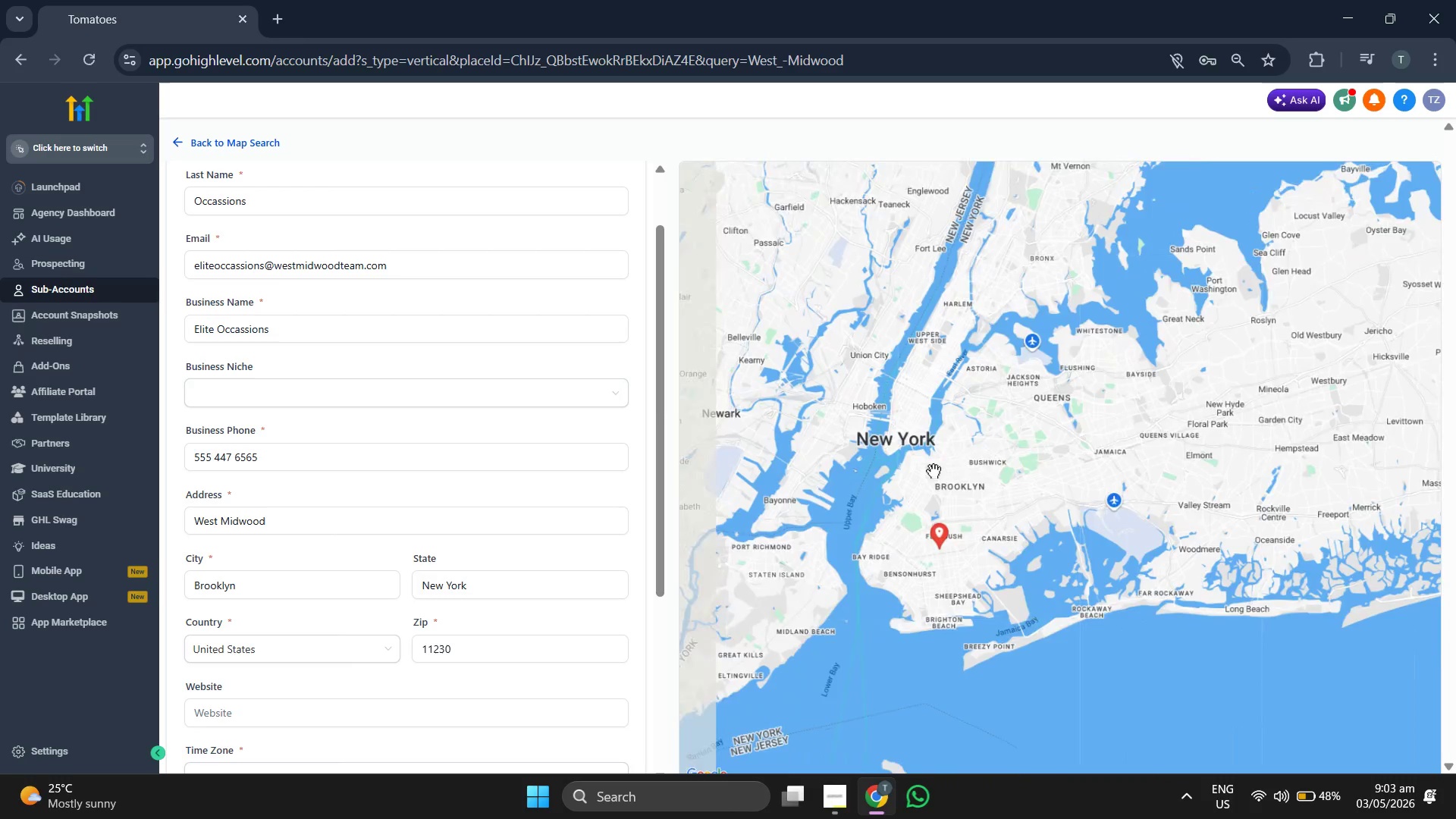 
left_click_drag(start_coordinate=[853, 510], to_coordinate=[895, 457])
 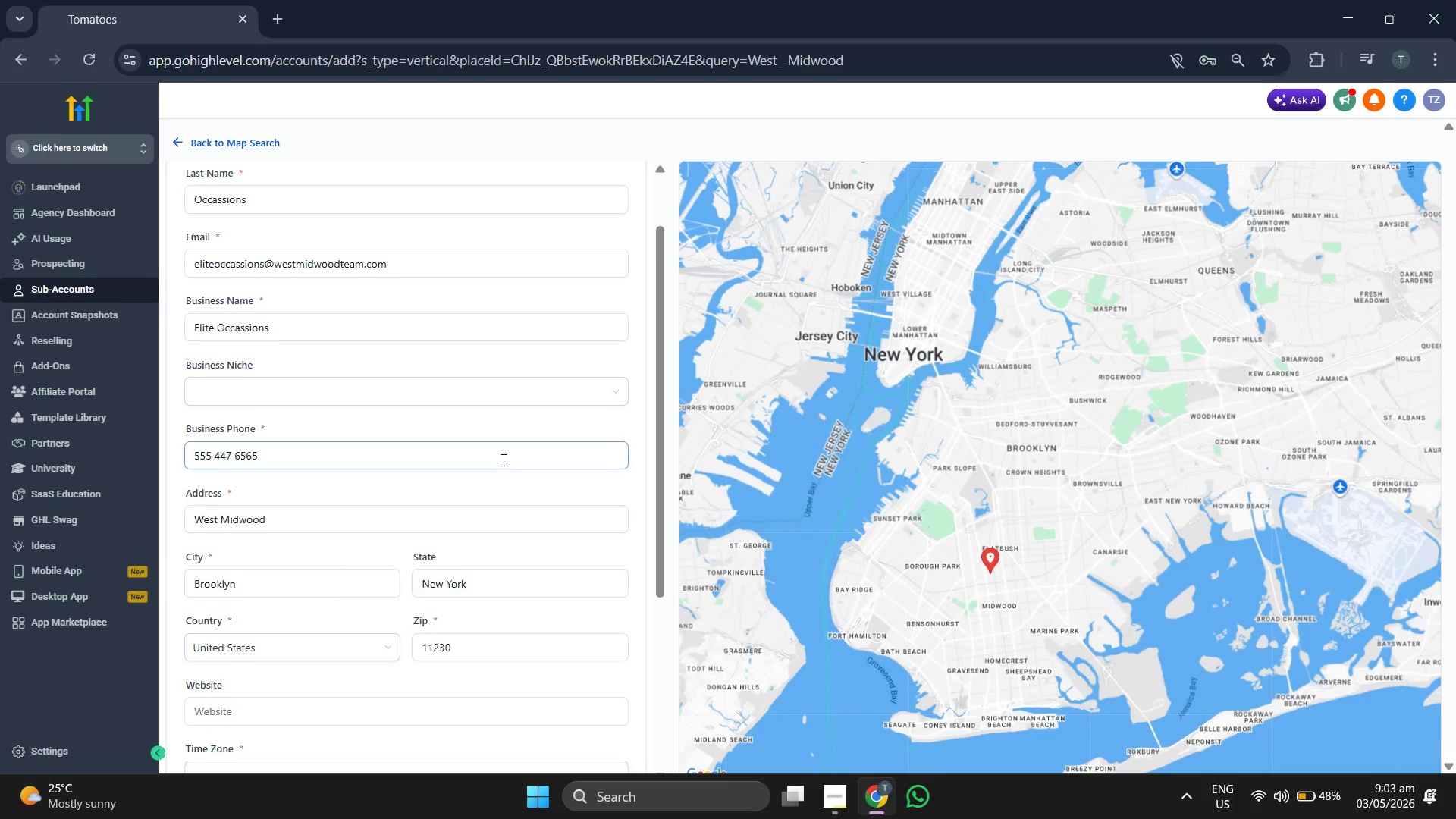 
scroll: coordinate [934, 471], scroll_direction: up, amount: 3.0
 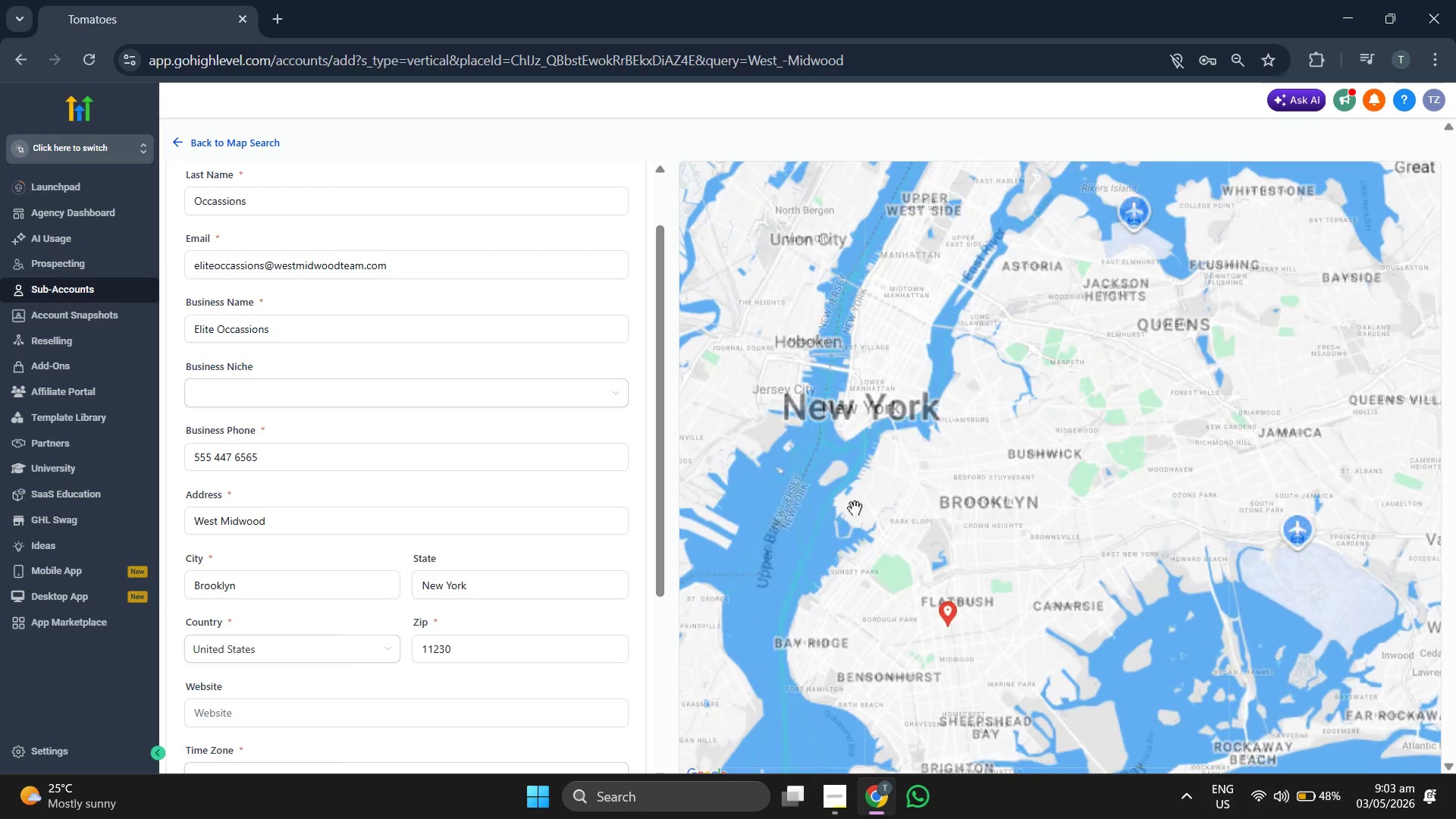 
scroll: coordinate [502, 460], scroll_direction: down, amount: 3.0
 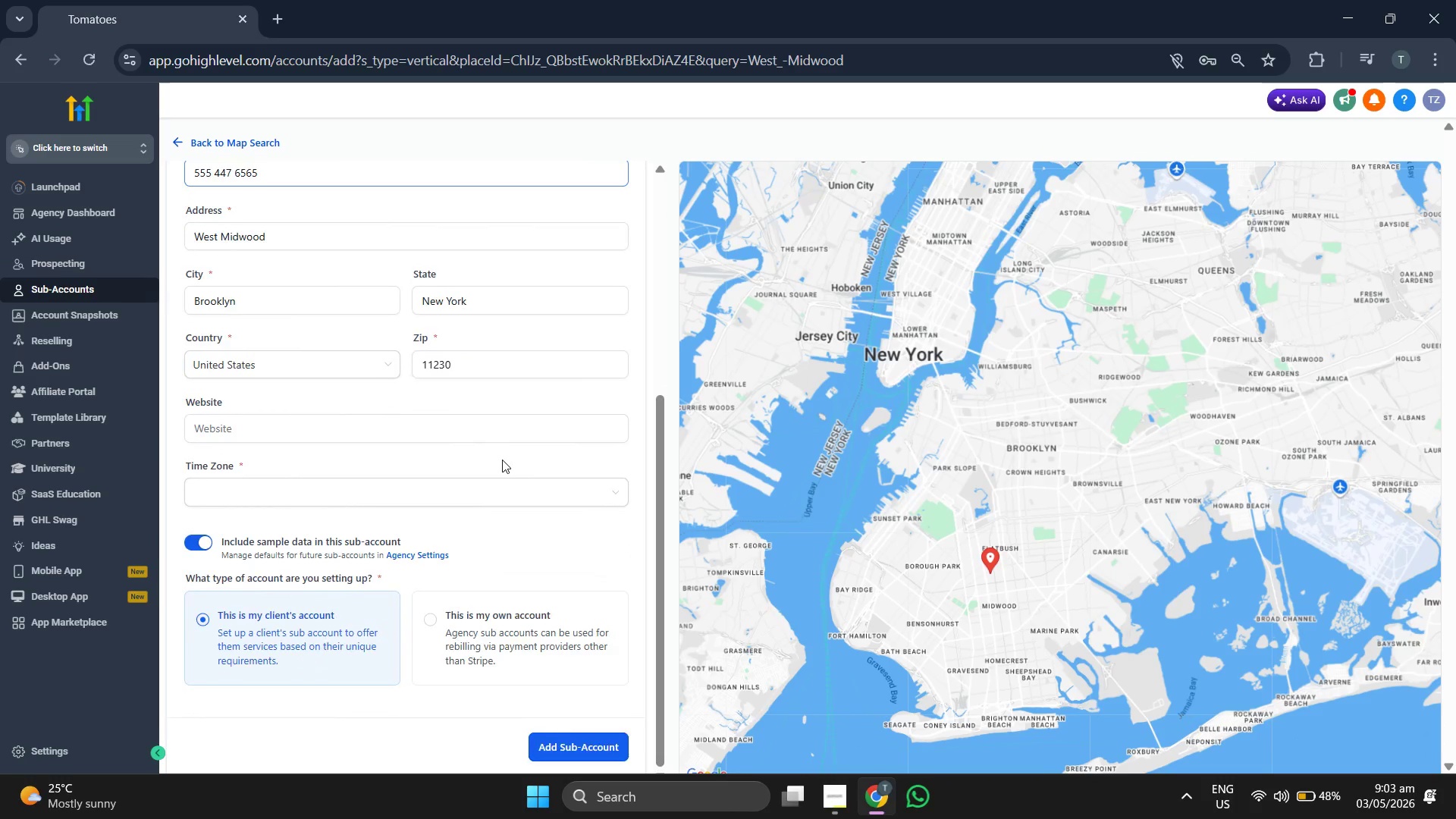 
scroll: coordinate [502, 460], scroll_direction: up, amount: 1.0
 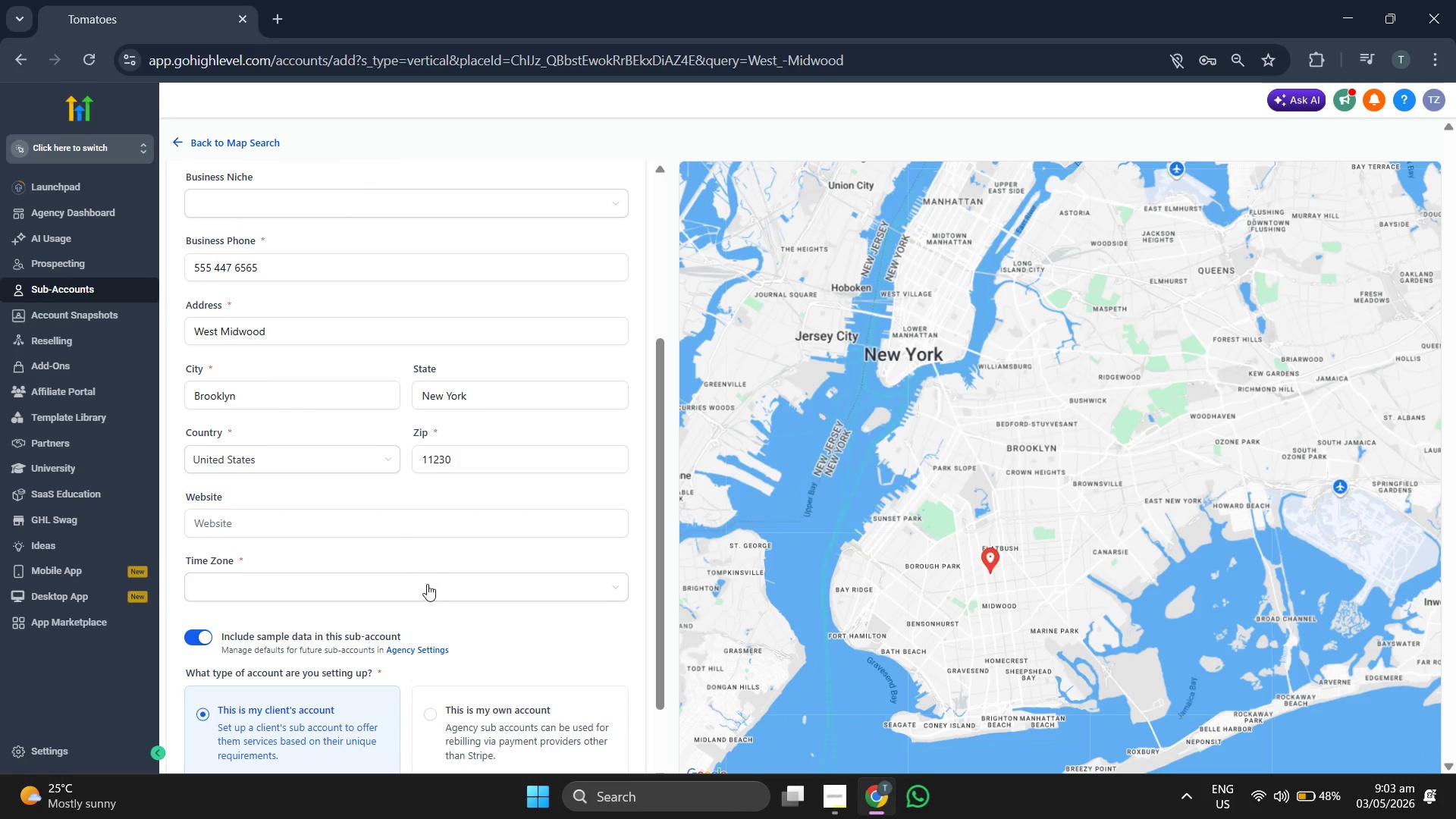 
left_click([428, 586])
 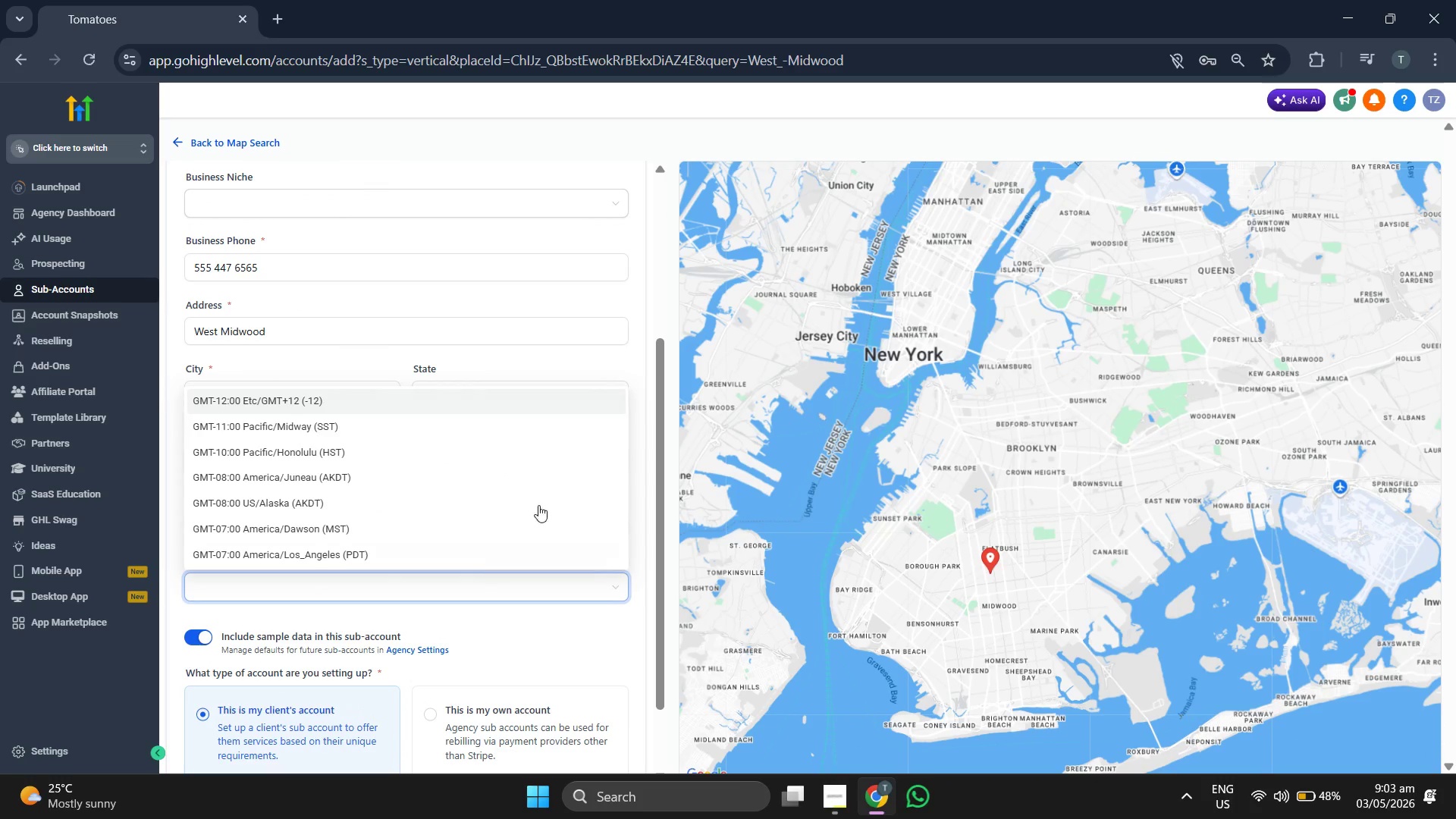 
scroll: coordinate [542, 500], scroll_direction: down, amount: 1.0
 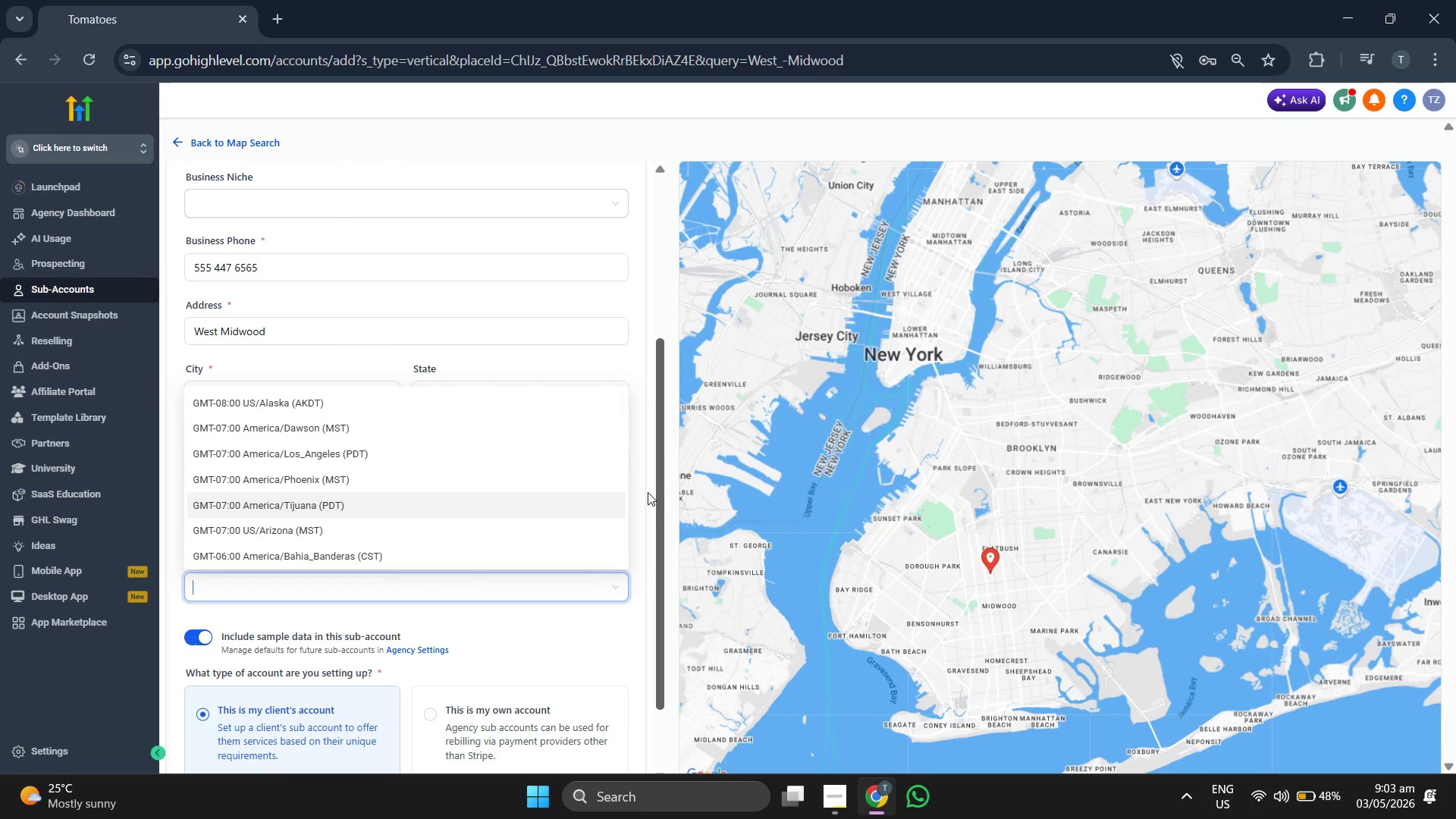 
left_click([643, 492])
 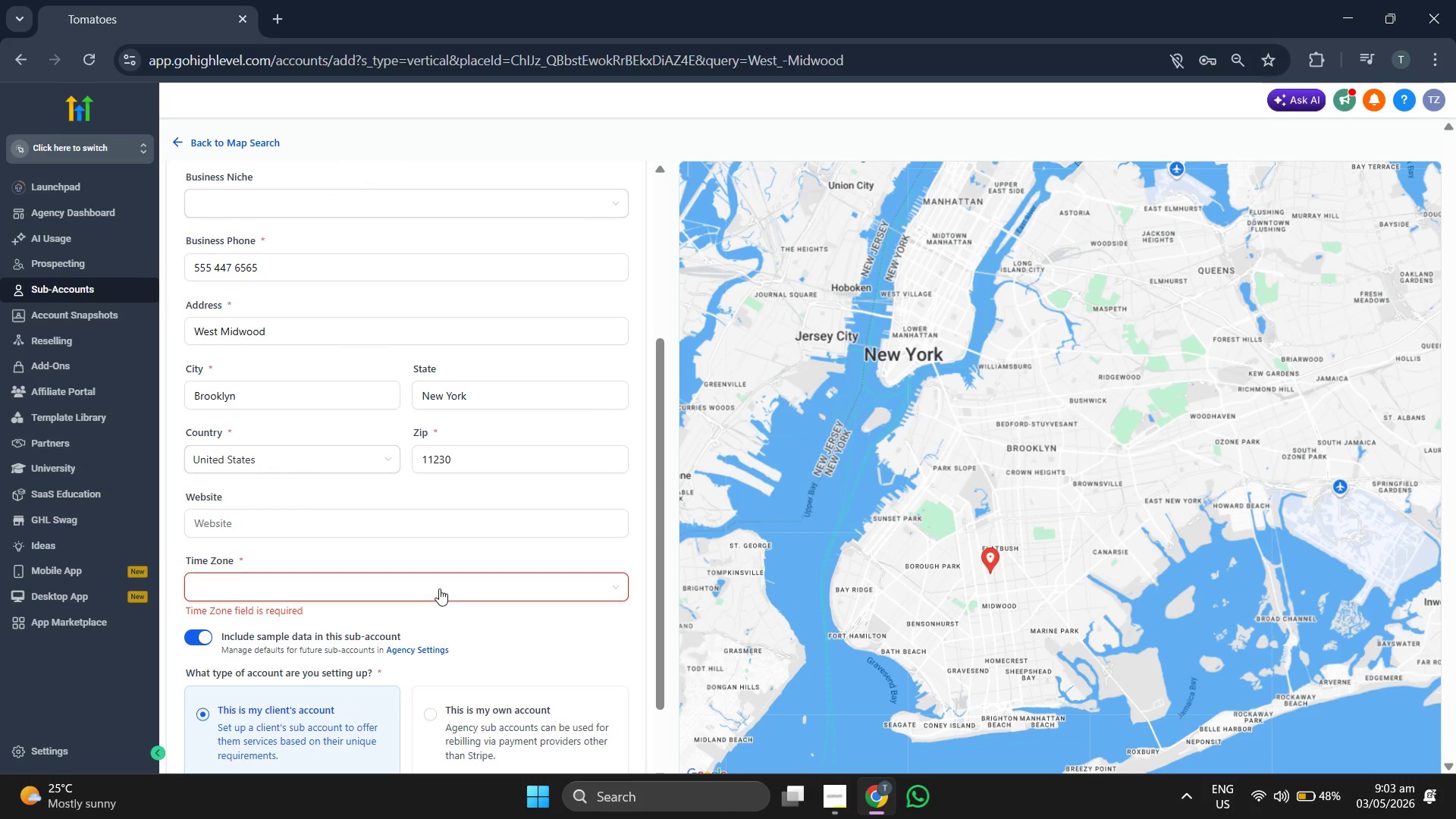 
left_click([439, 588])
 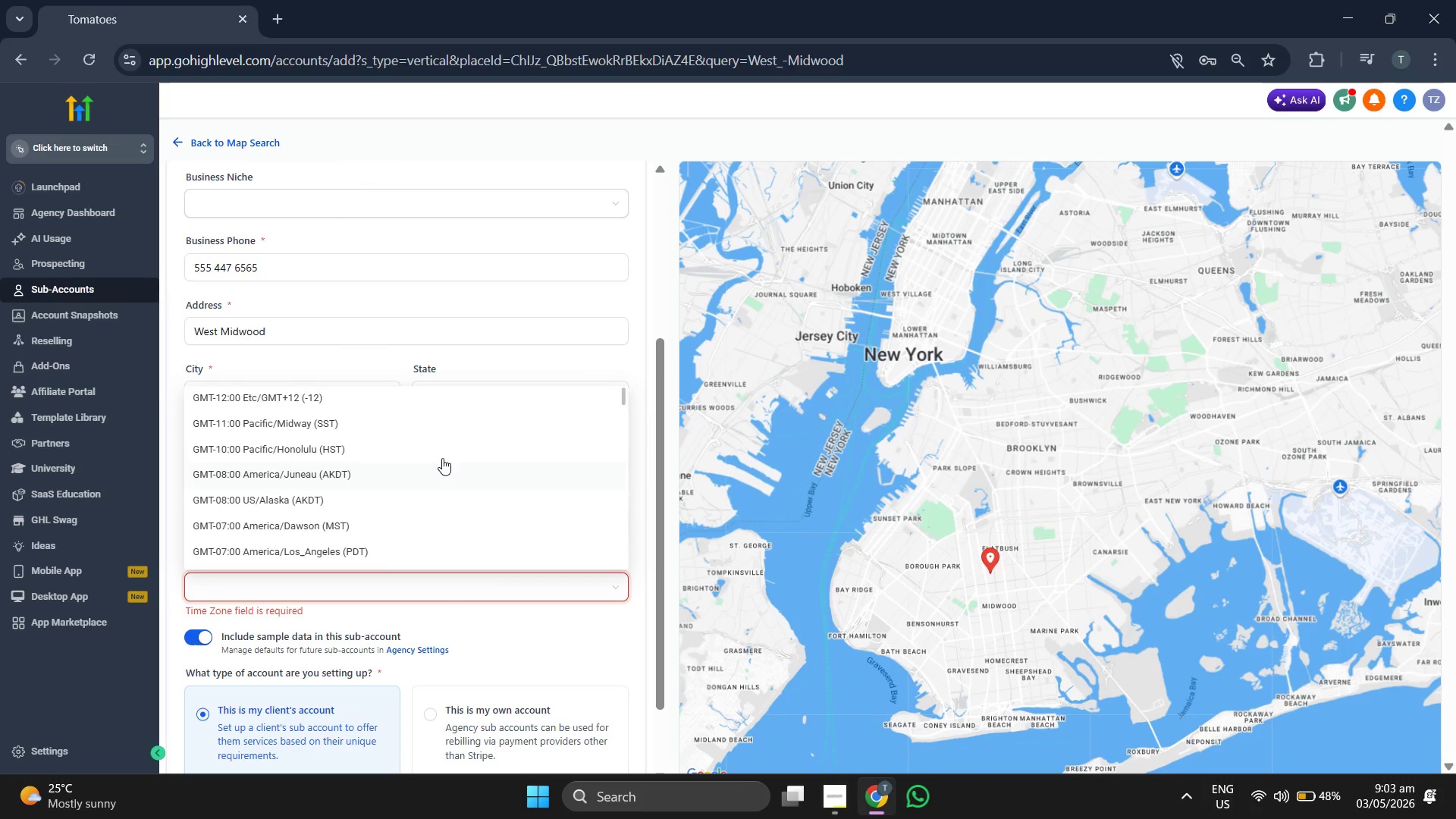 
scroll: coordinate [445, 461], scroll_direction: down, amount: 6.0
 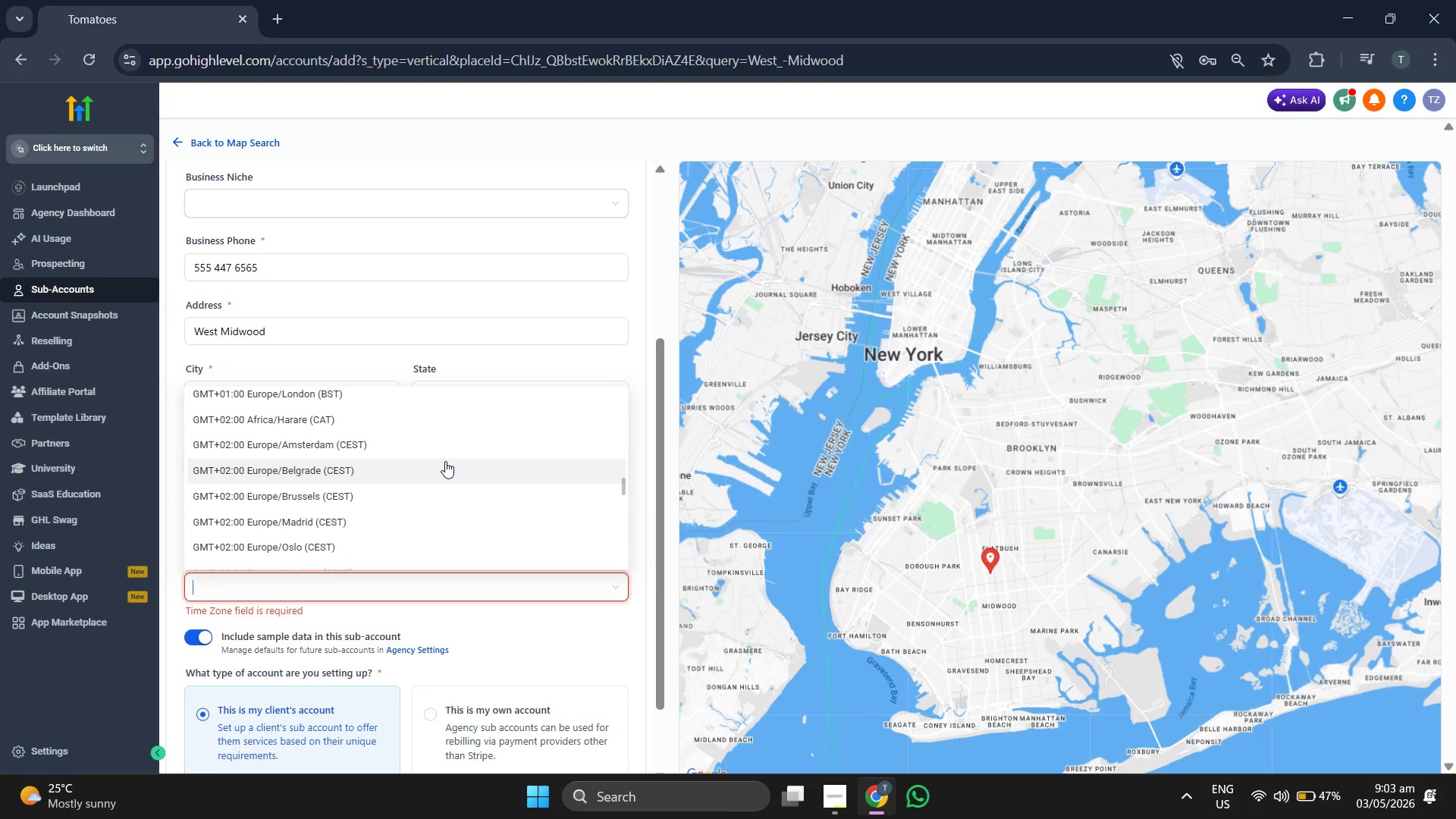 
scroll: coordinate [445, 461], scroll_direction: down, amount: 5.0
 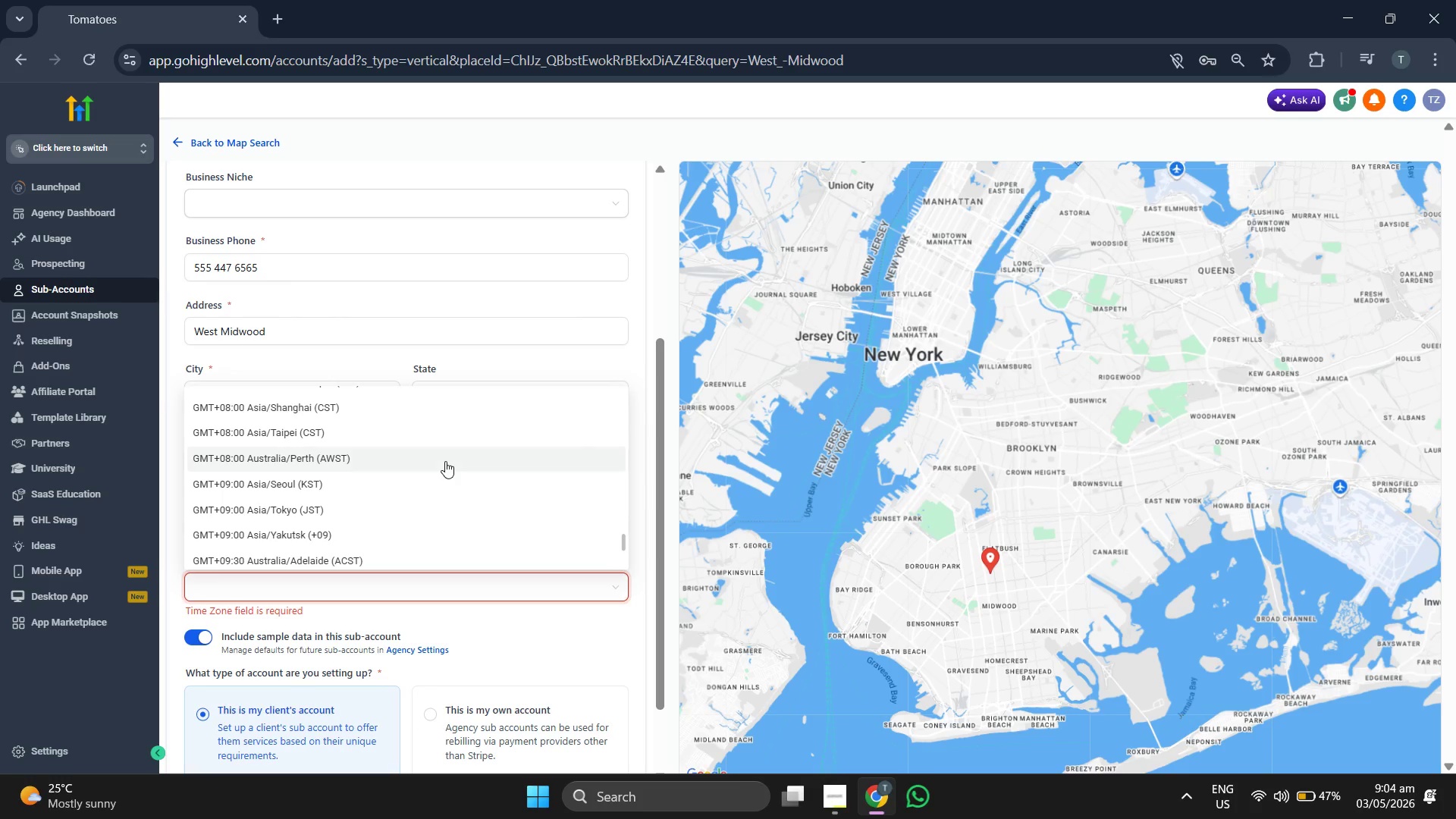 
scroll: coordinate [445, 461], scroll_direction: none, amount: 0.0
 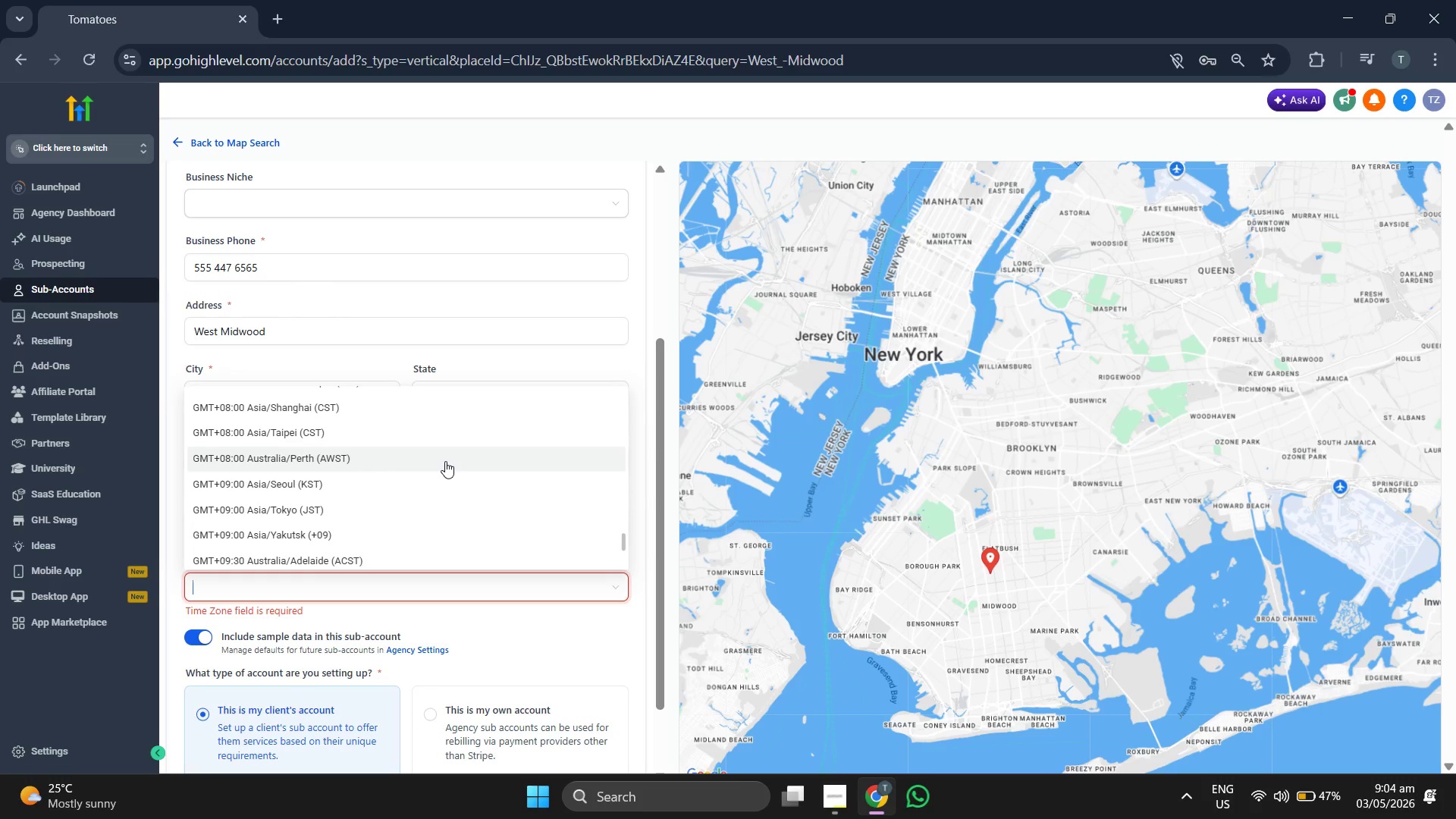 
scroll: coordinate [445, 461], scroll_direction: up, amount: 2.0
 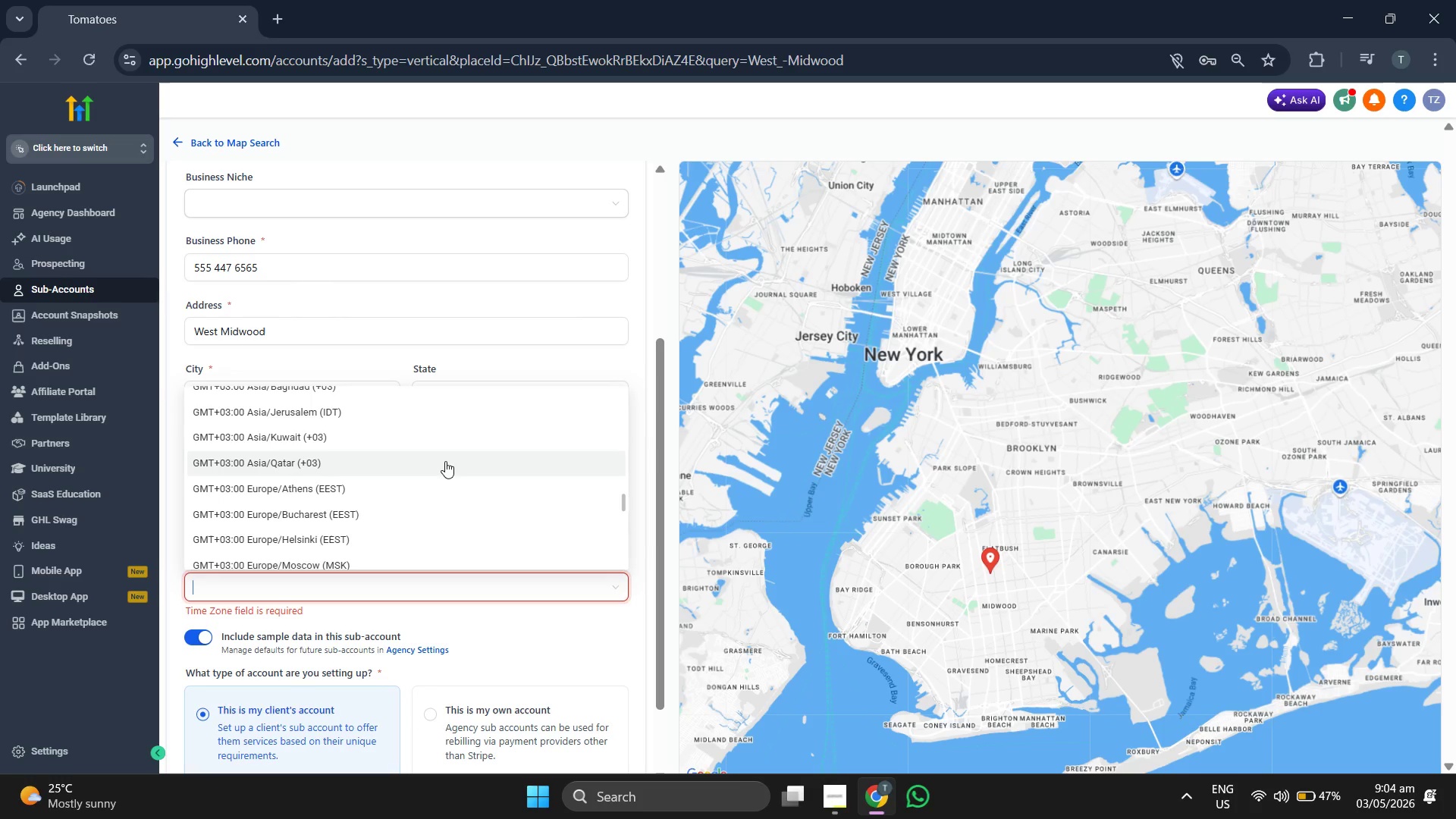 
type(new)
 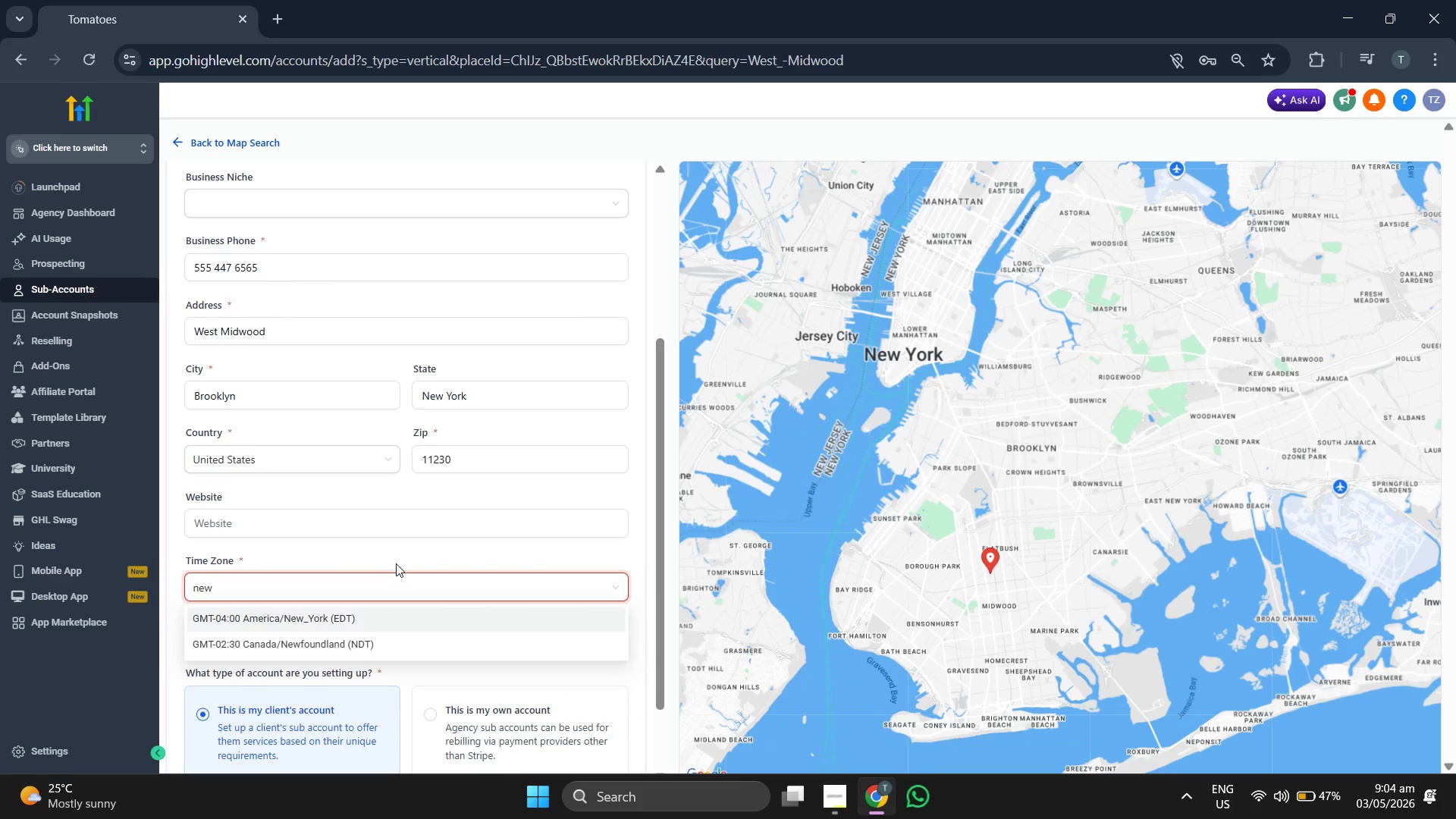 
key(Backspace)
key(Backspace)
key(Backspace)
type(new)
 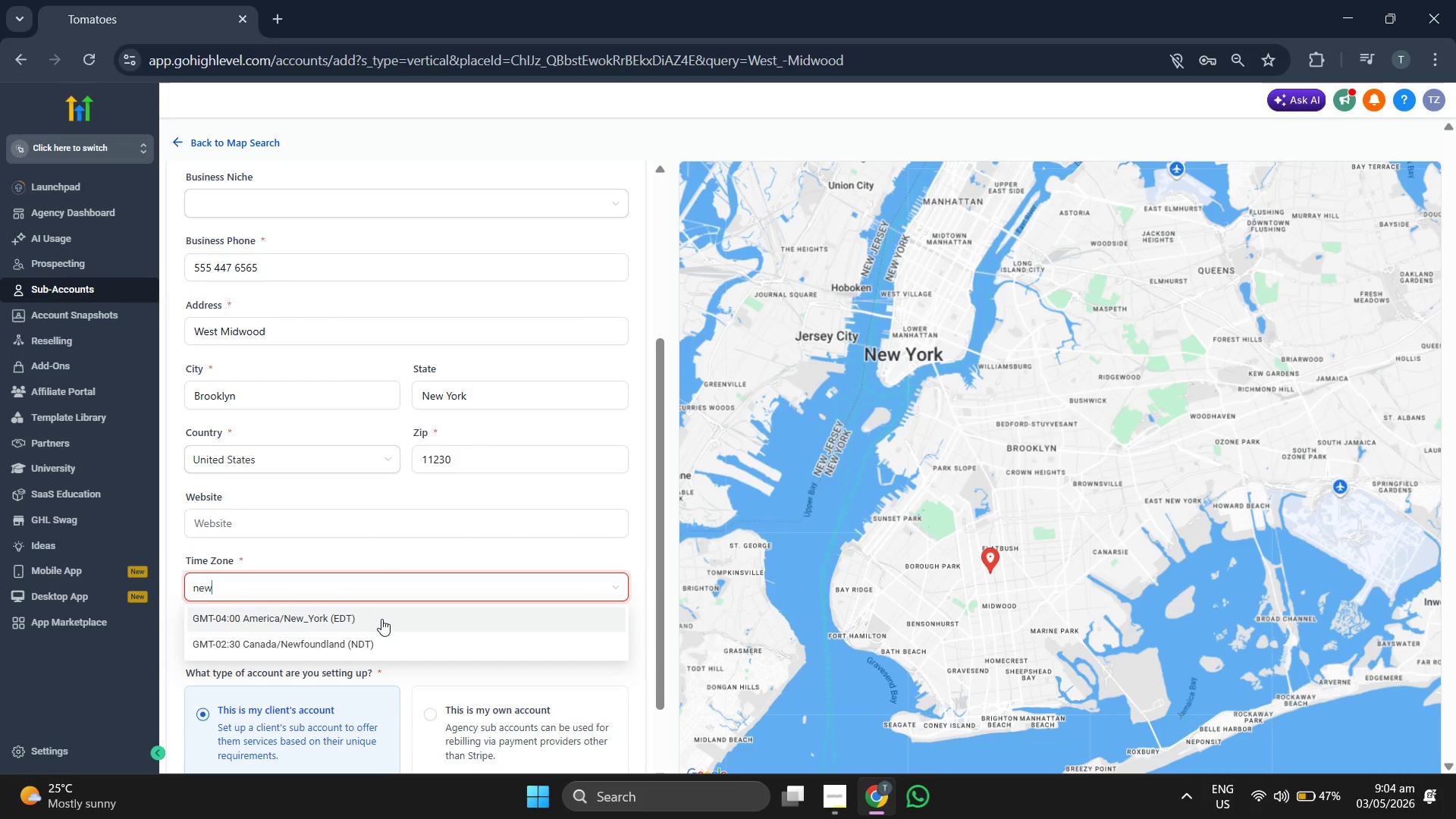 
left_click([381, 620])
 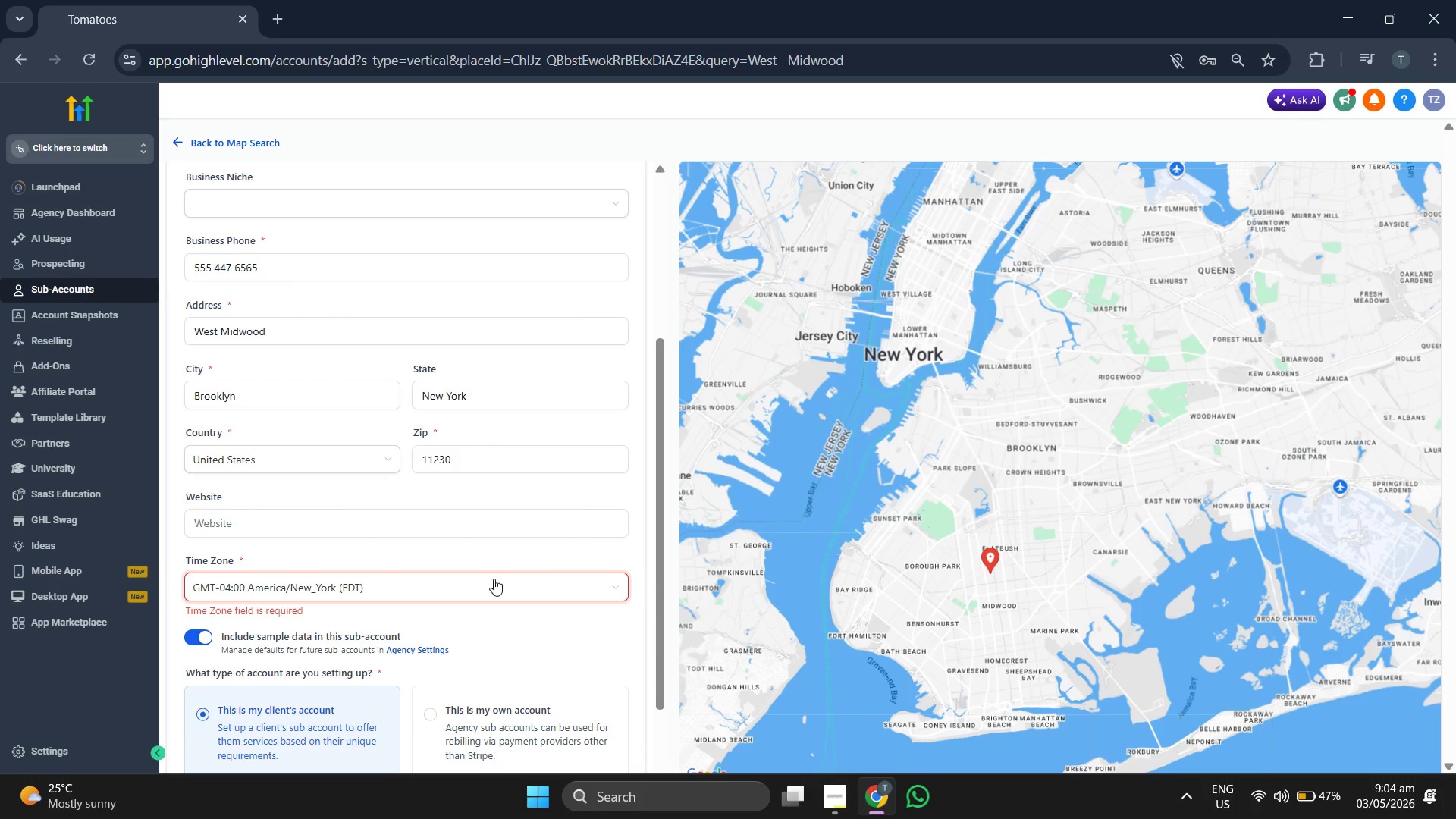 
scroll: coordinate [656, 534], scroll_direction: up, amount: 4.0
 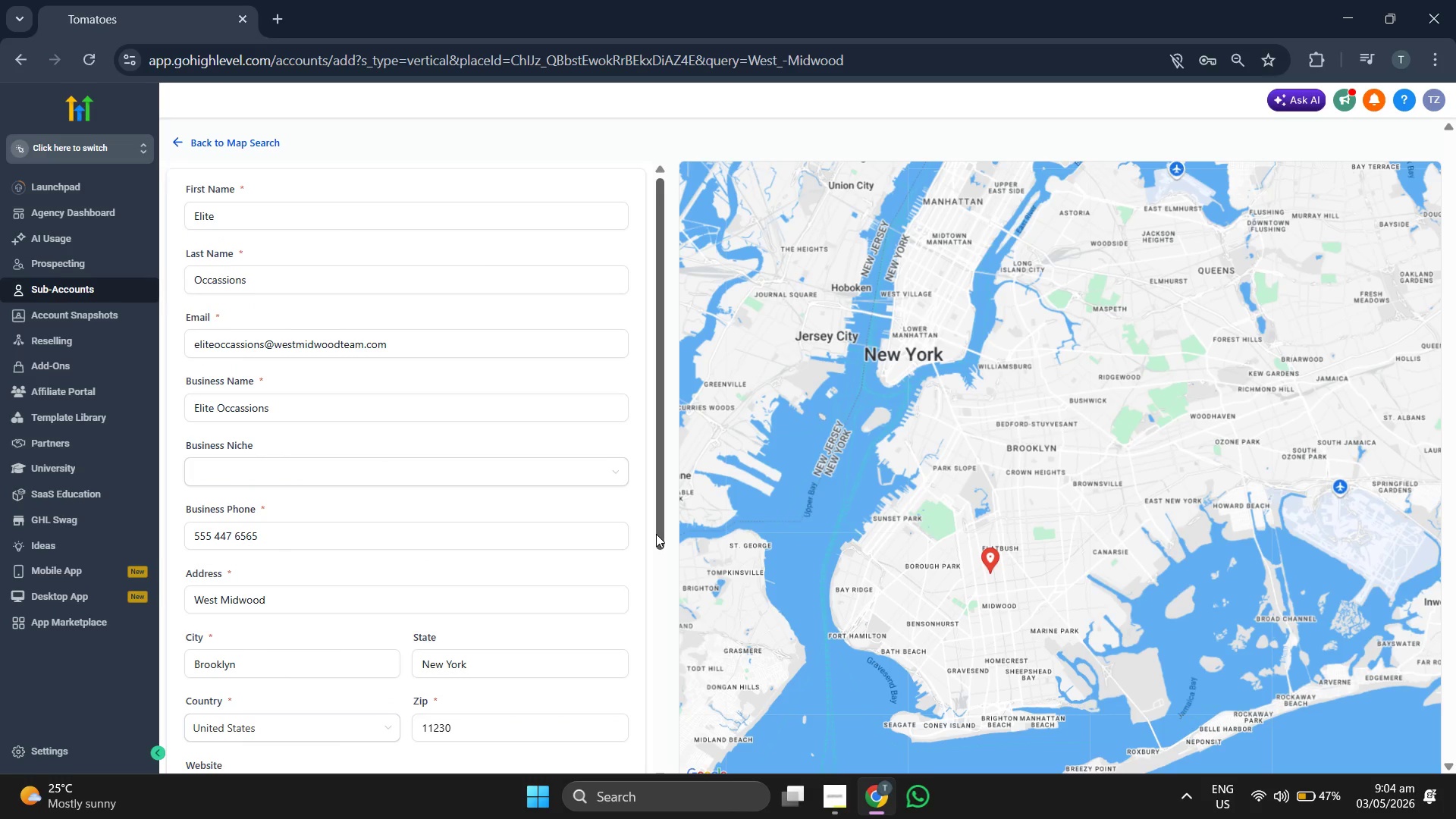 
scroll: coordinate [655, 535], scroll_direction: down, amount: 6.0
 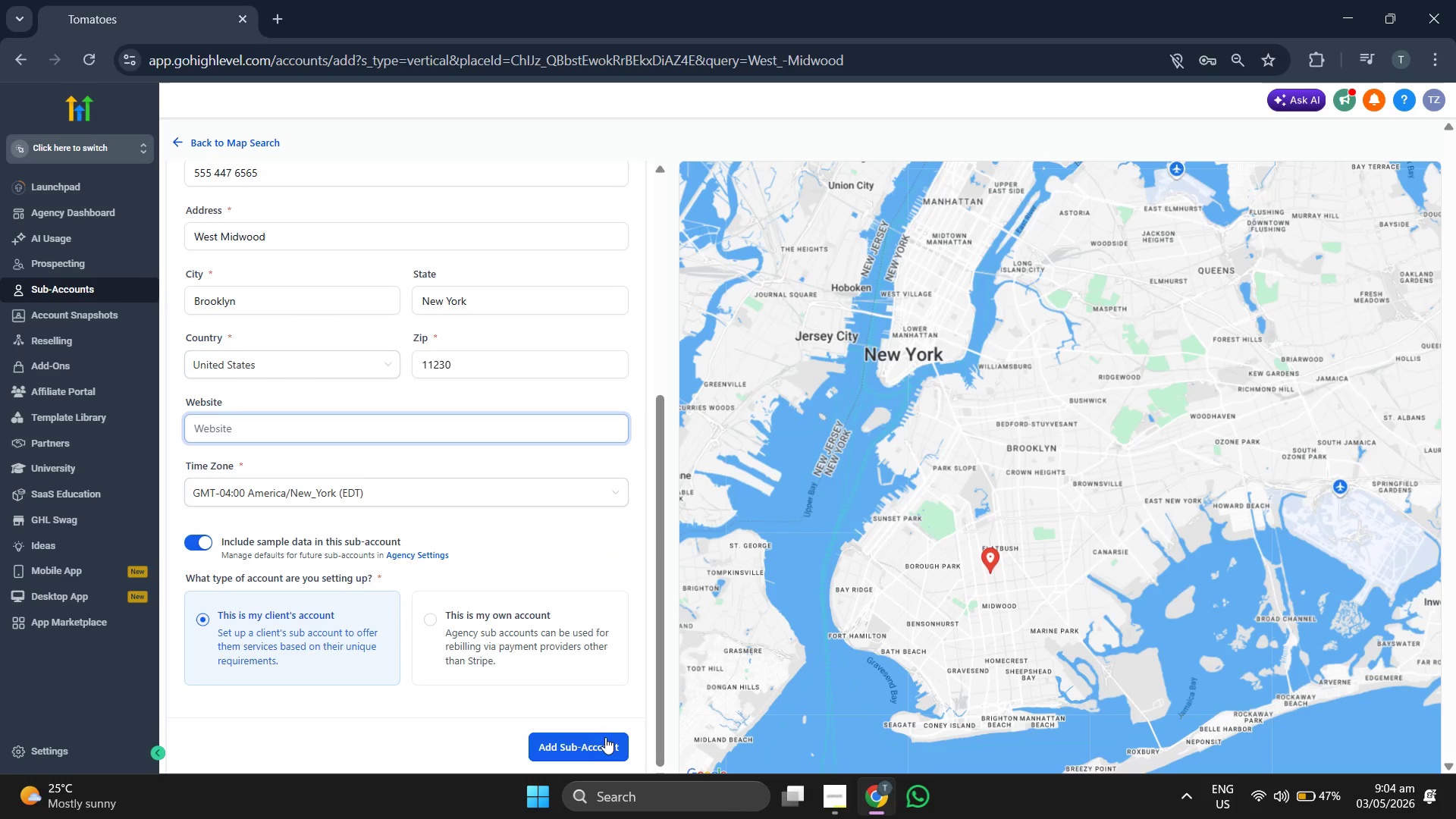 
left_click([604, 739])
 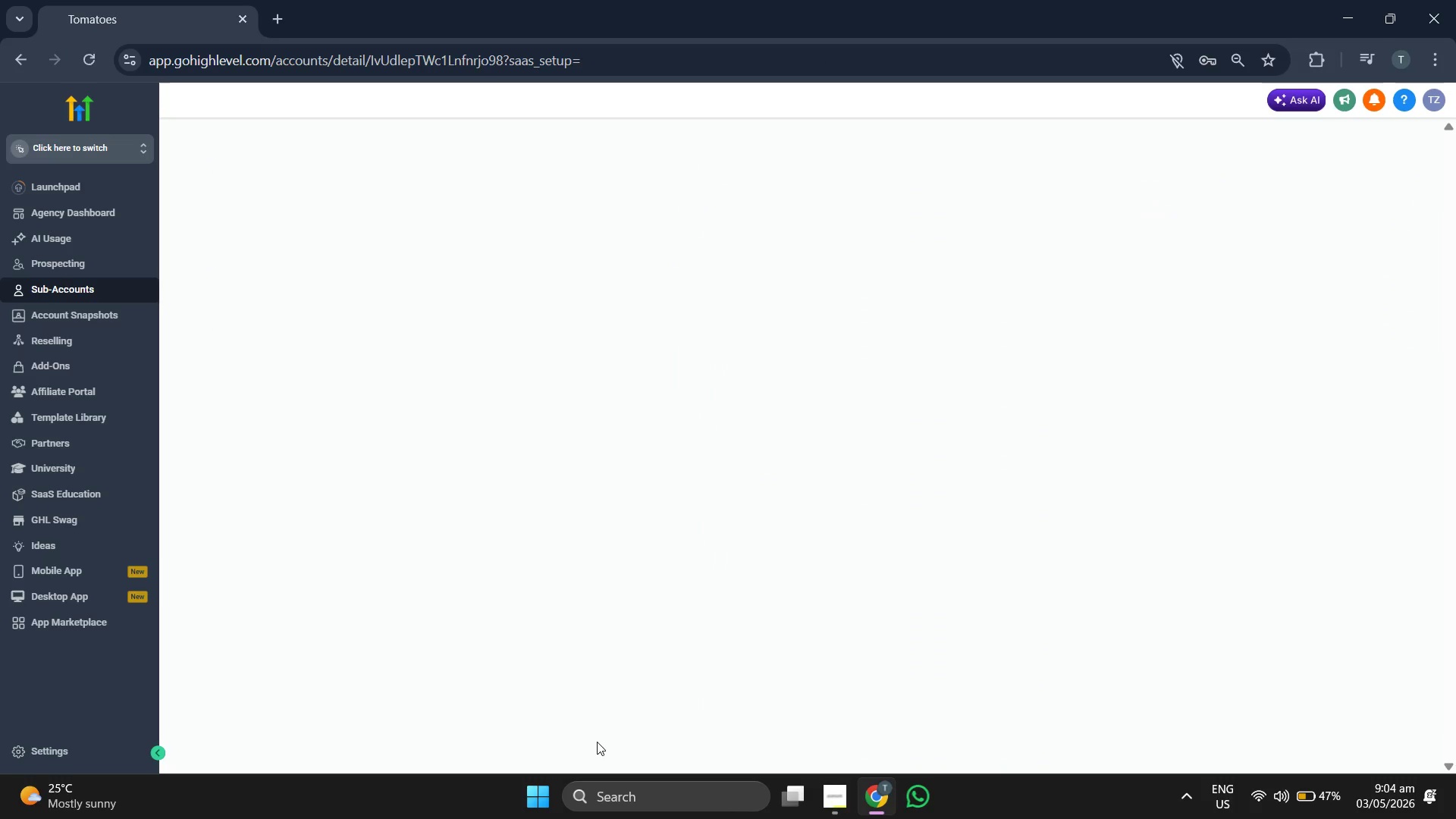 
wait(12.8)
 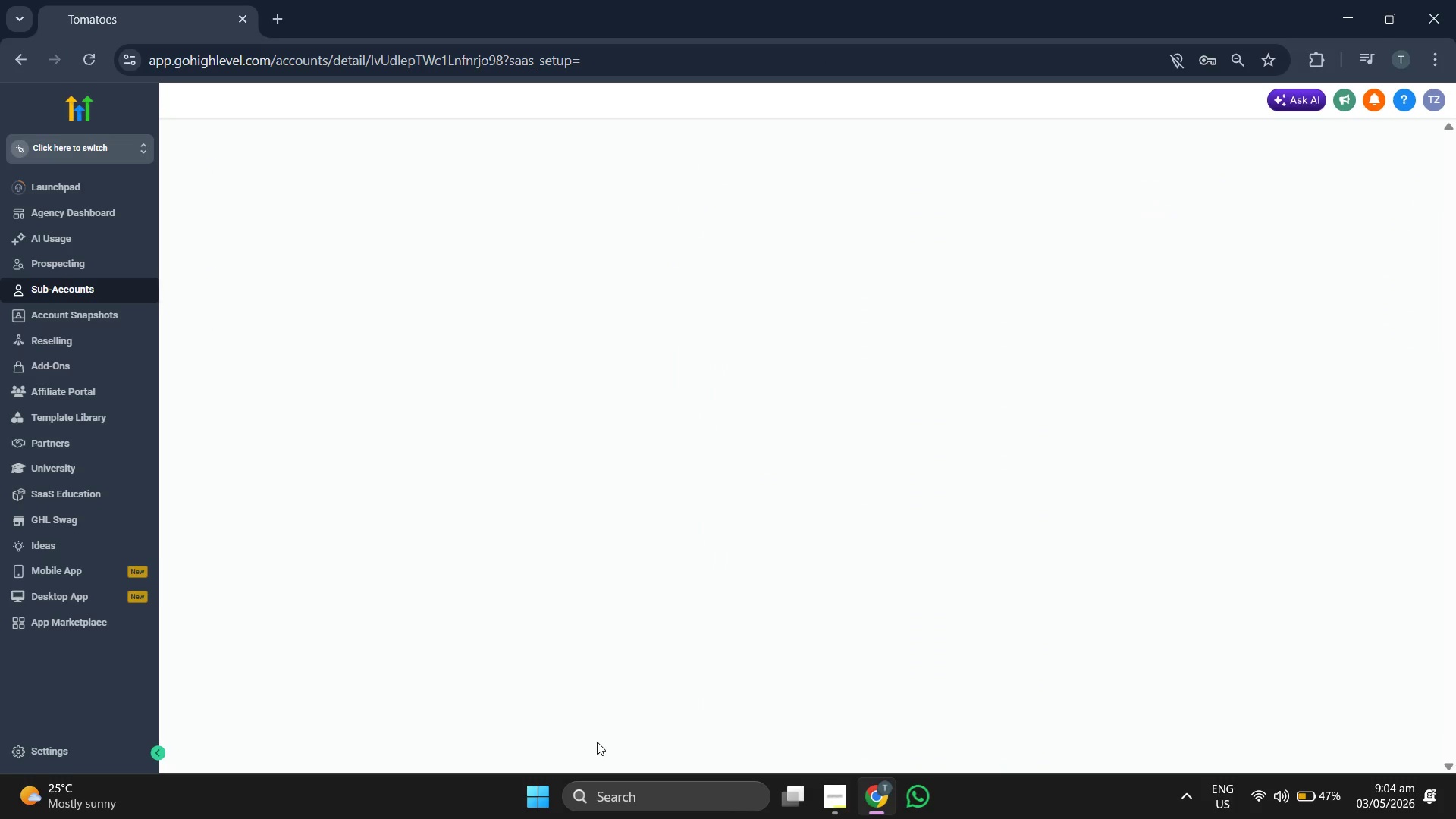 
scroll: coordinate [914, 624], scroll_direction: down, amount: 6.0
 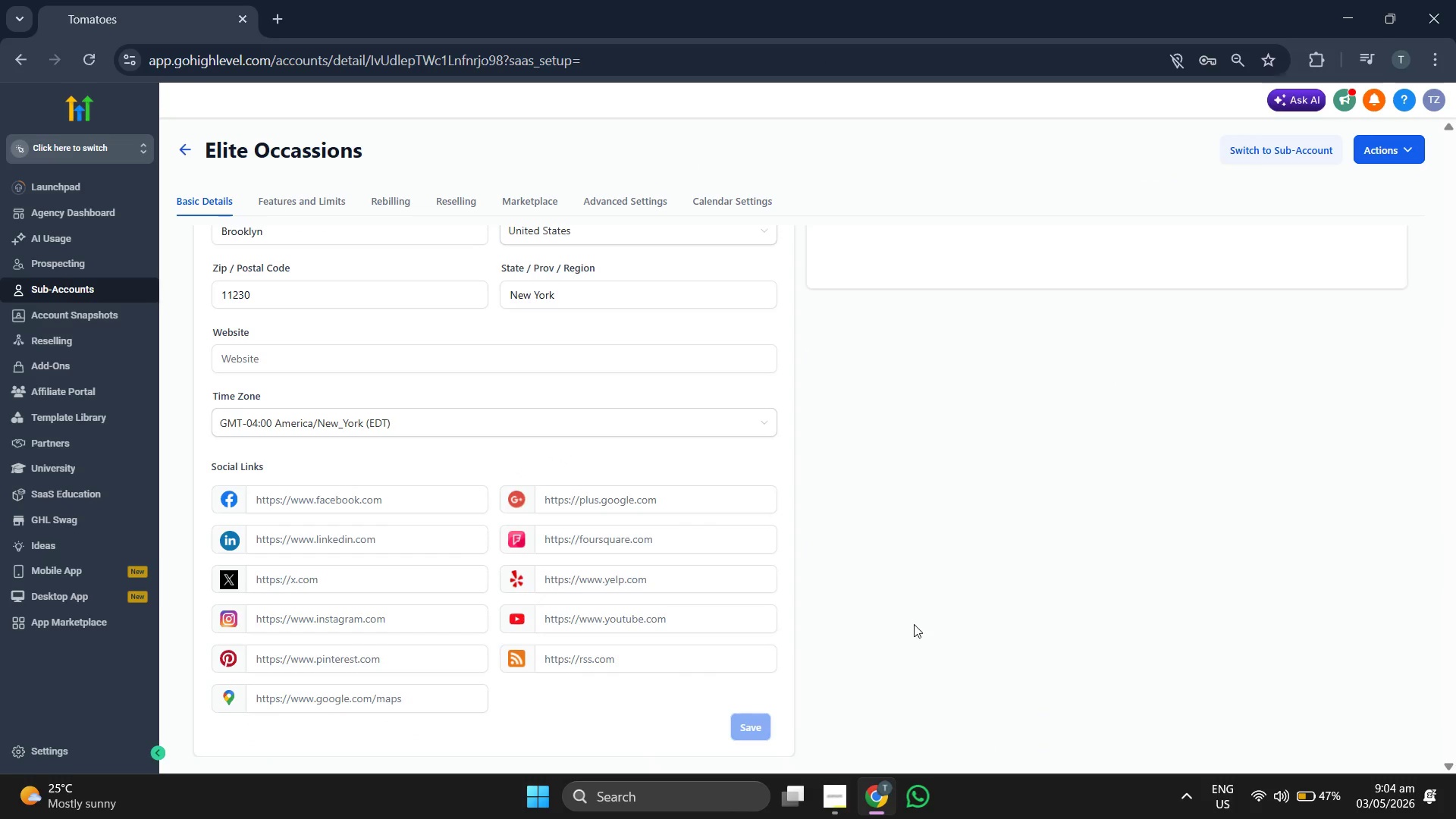 
scroll: coordinate [914, 624], scroll_direction: up, amount: 6.0
 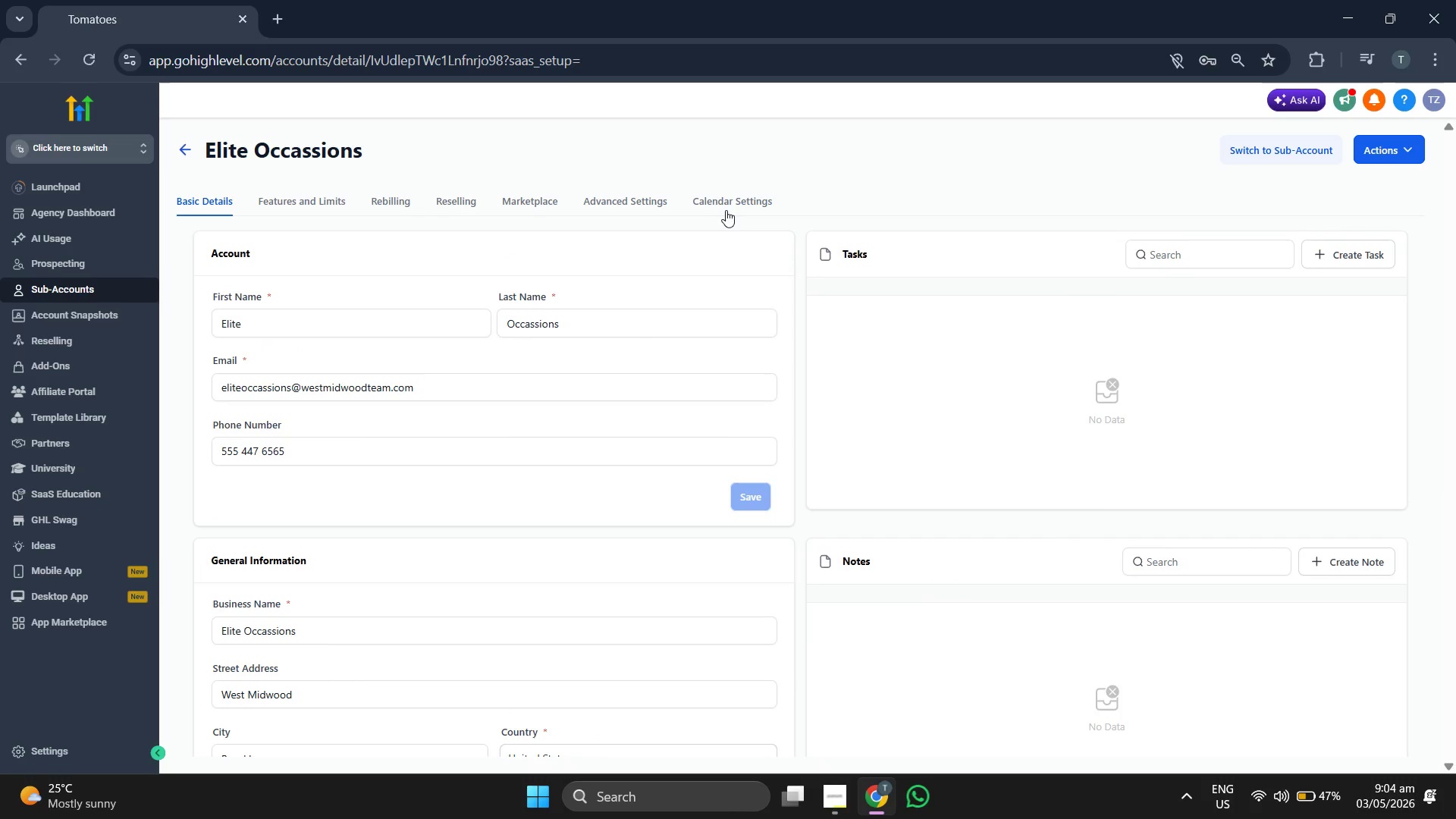 
left_click([727, 215])
 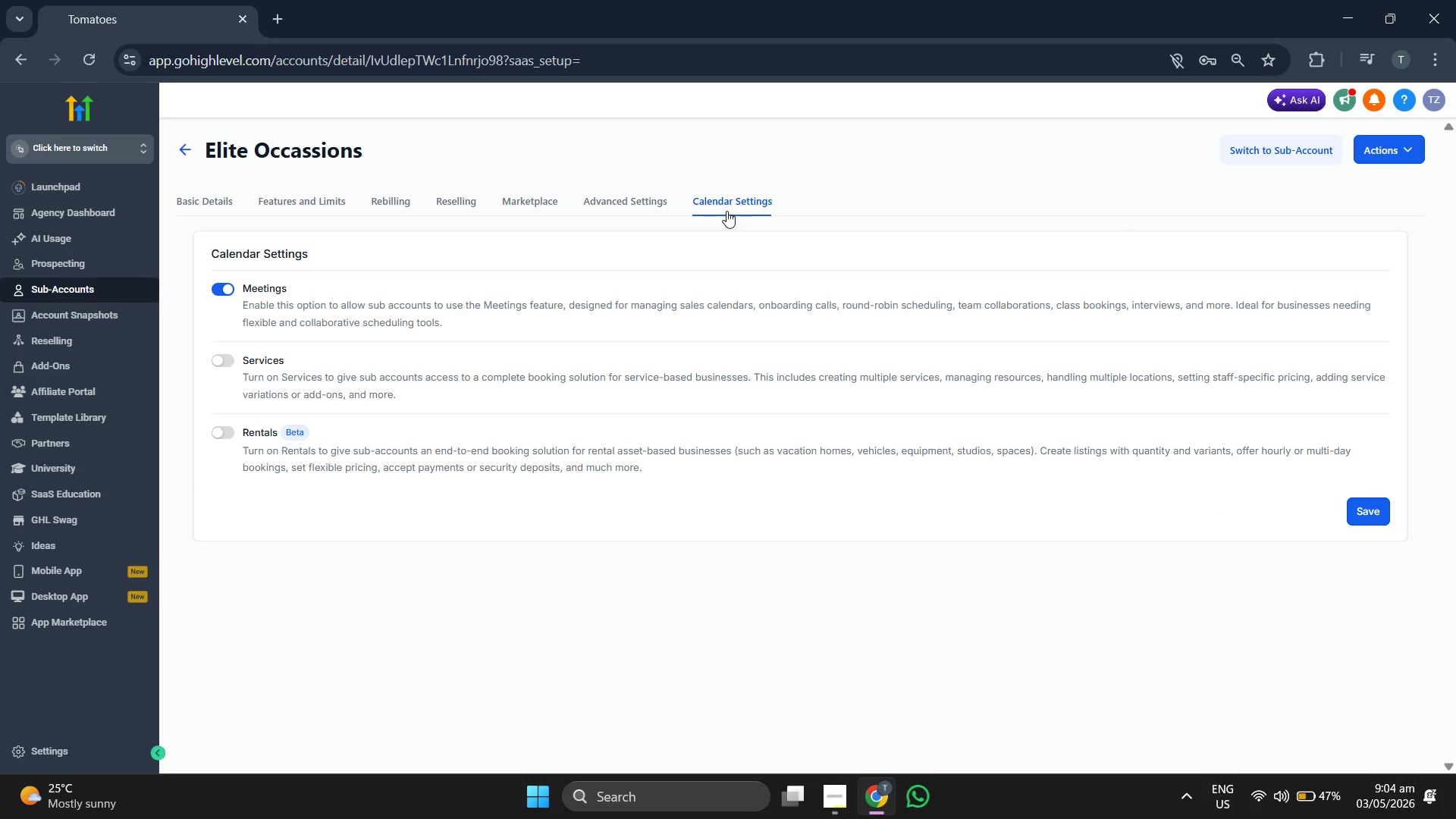 
left_click([632, 206])
 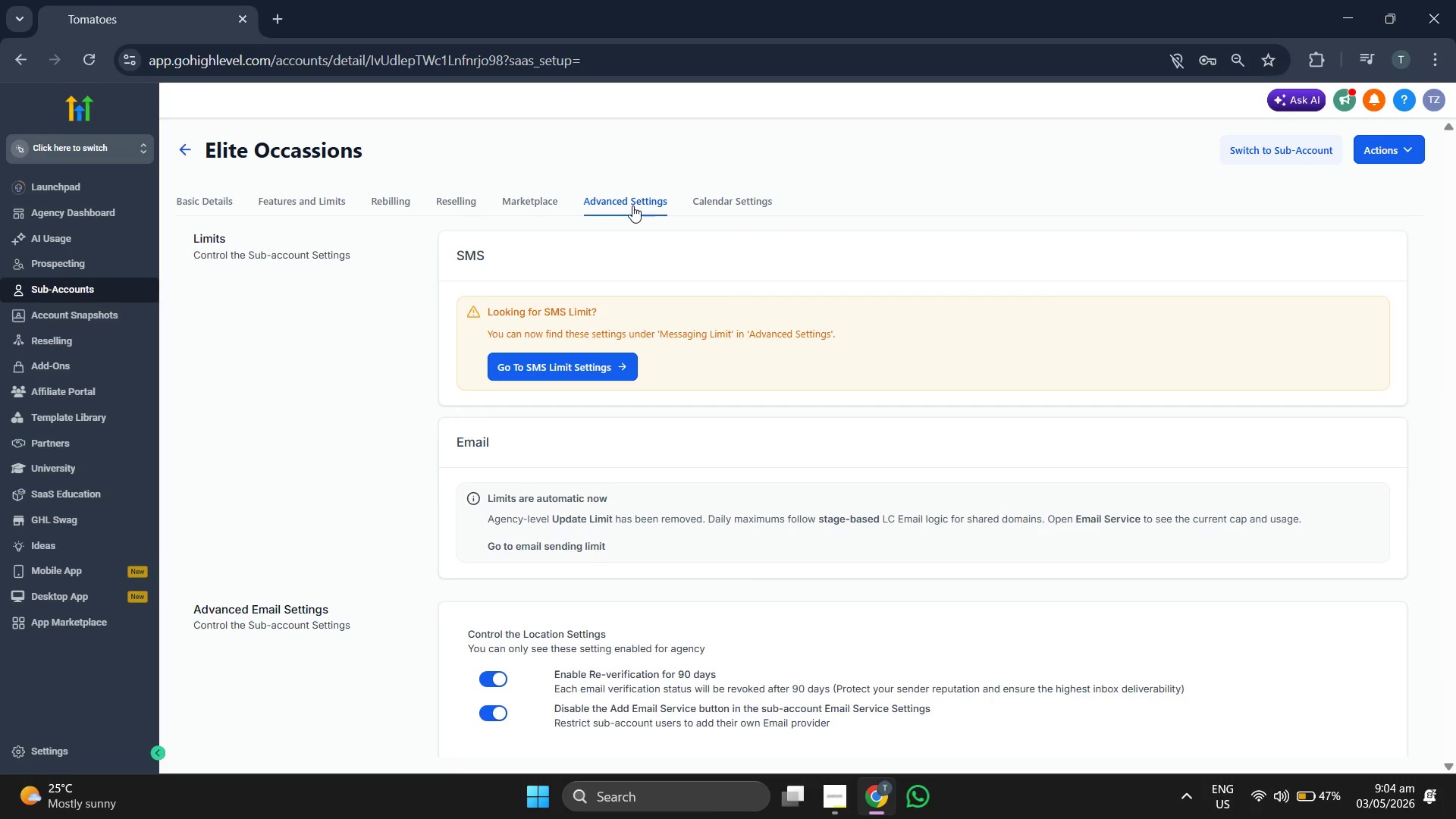 
scroll: coordinate [874, 302], scroll_direction: down, amount: 5.0
 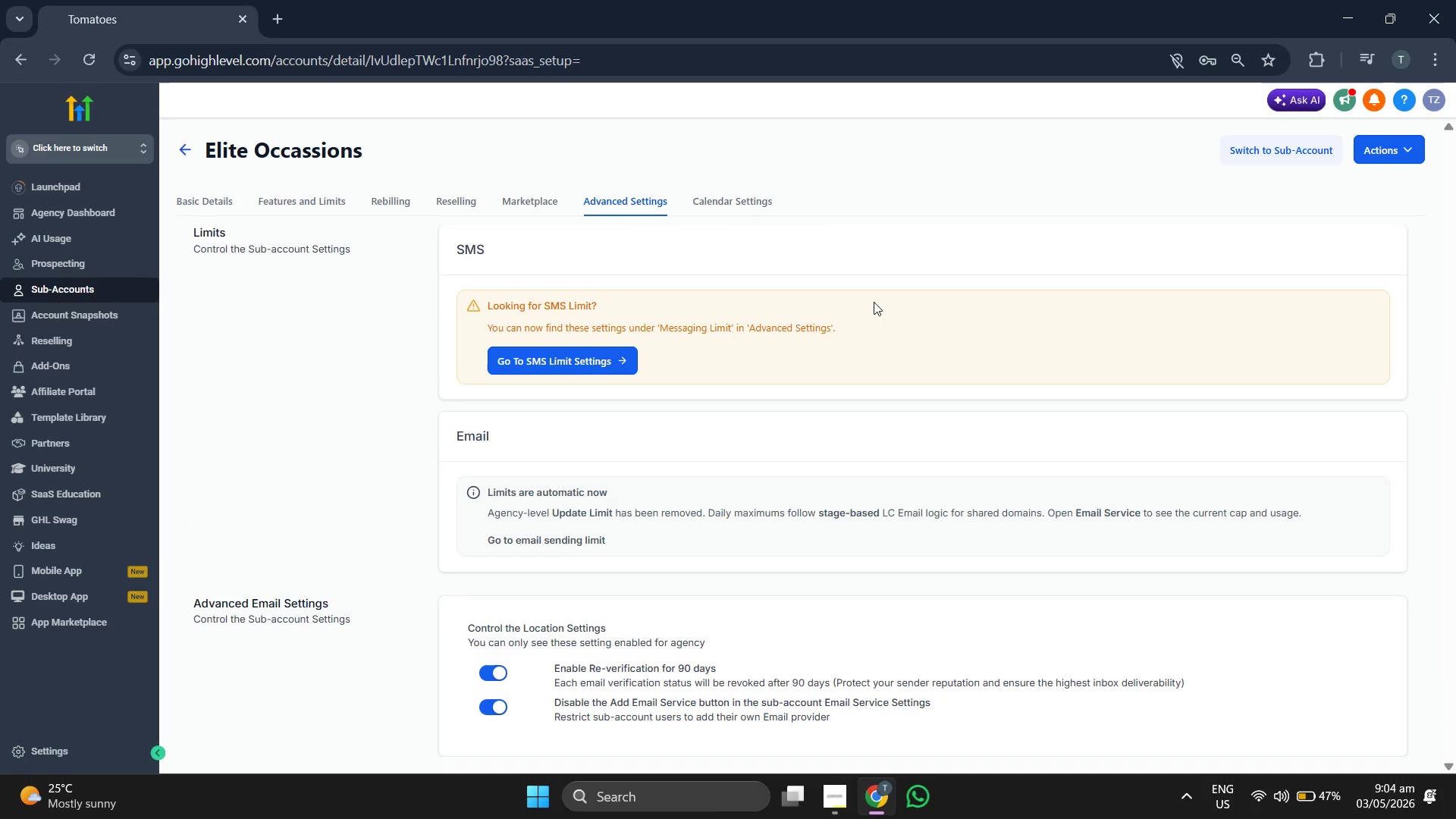 
scroll: coordinate [874, 302], scroll_direction: up, amount: 3.0
 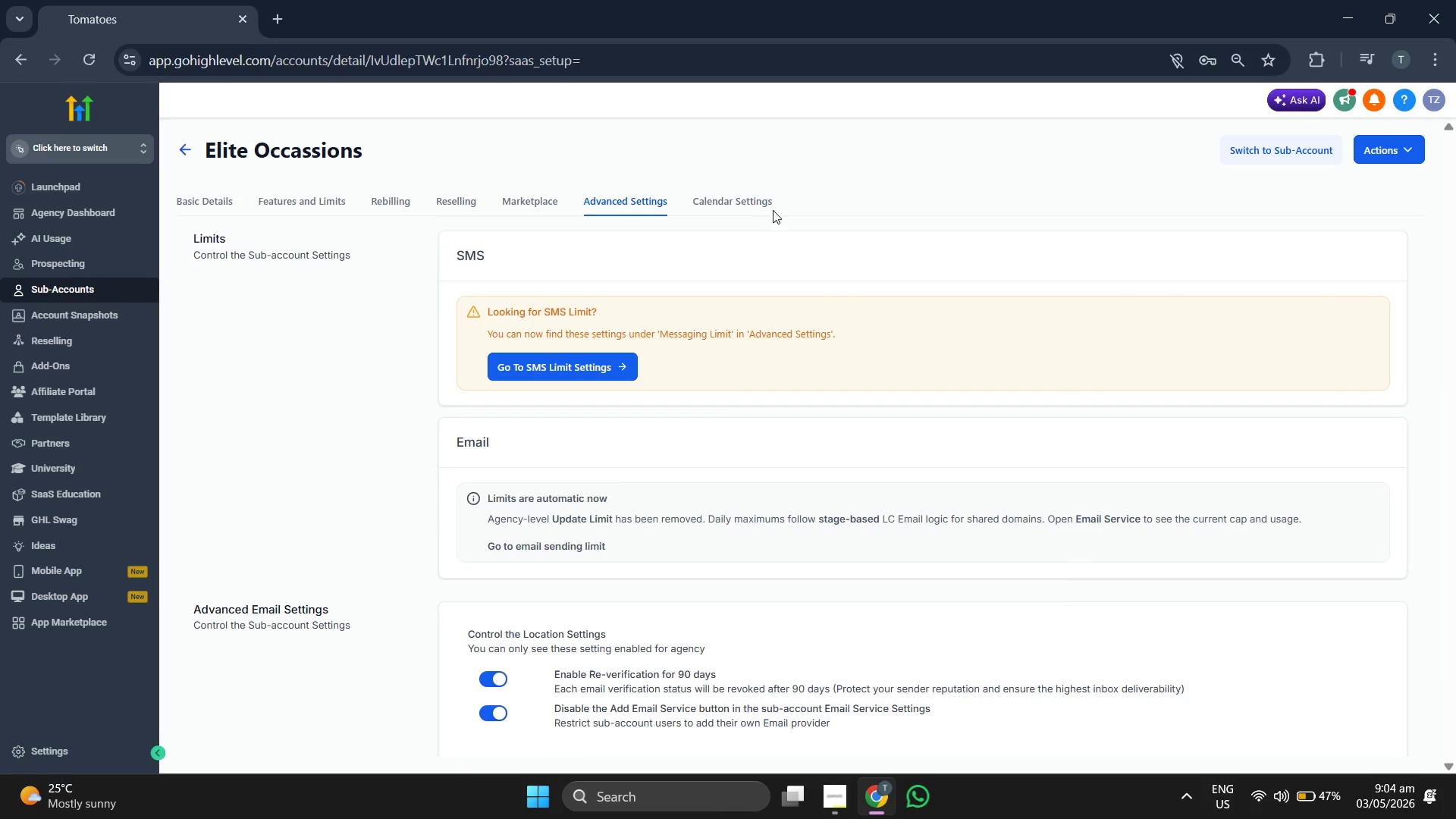 
left_click([773, 209])
 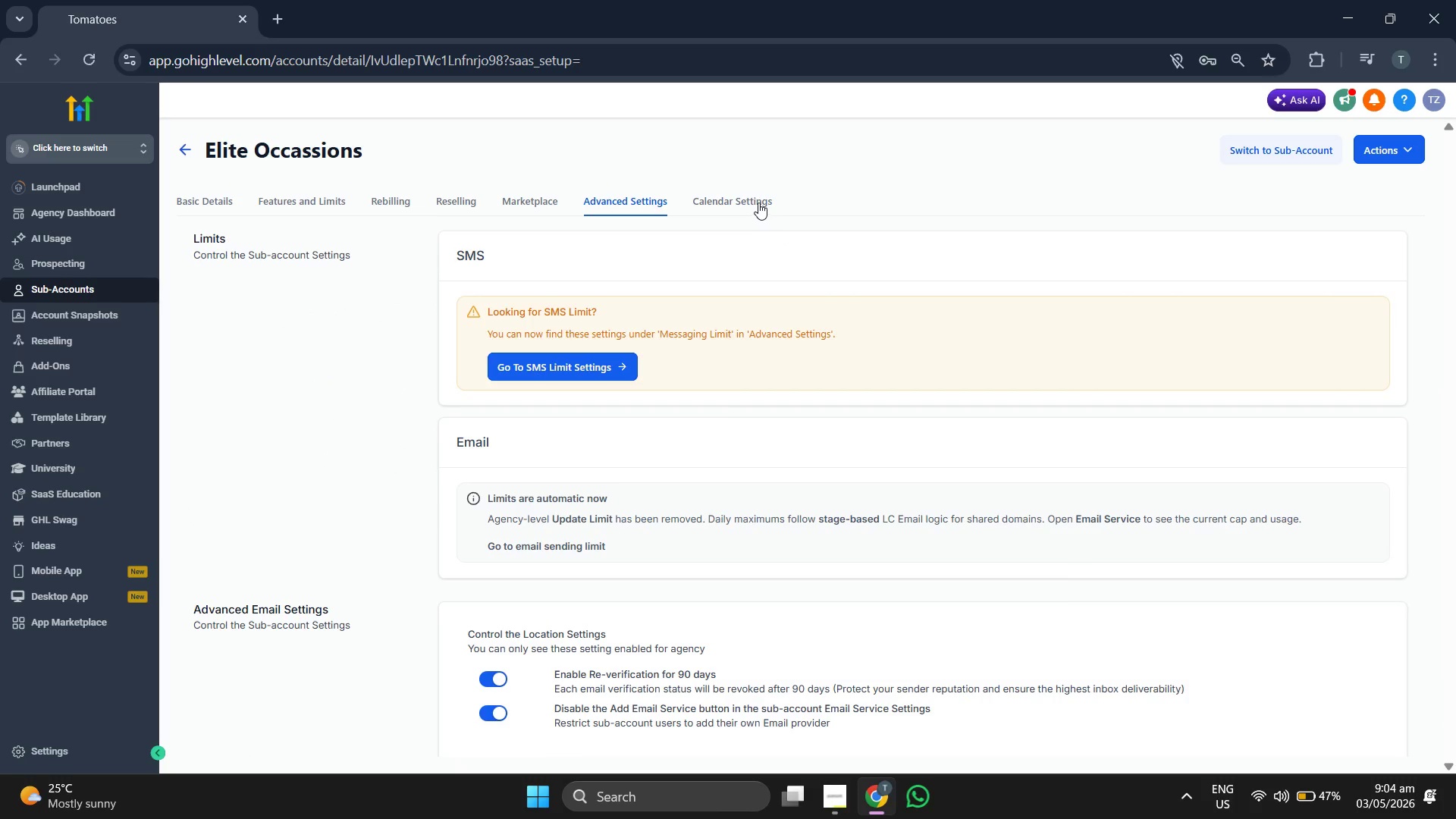 
left_click([758, 202])
 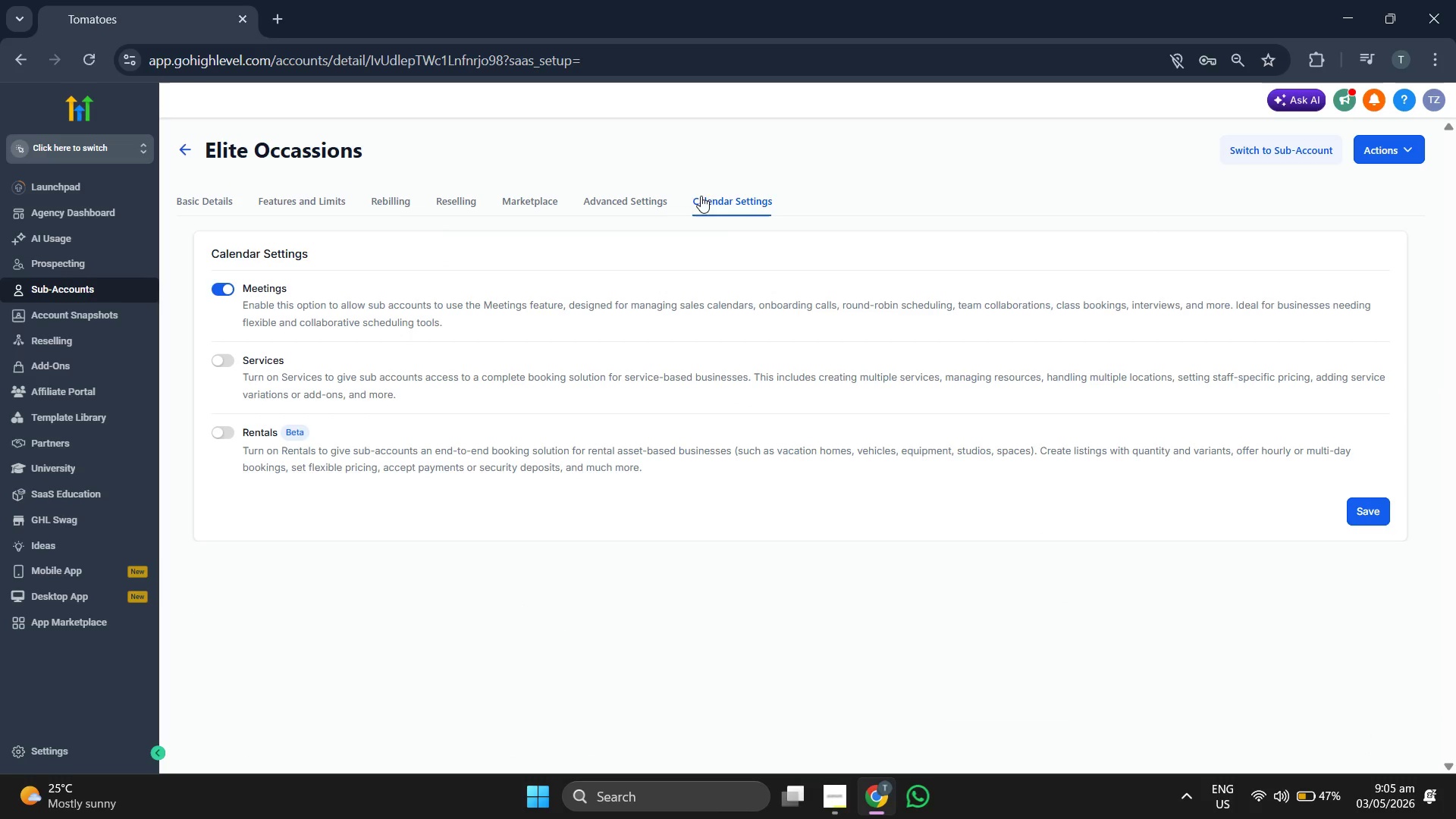 
left_click([664, 193])
 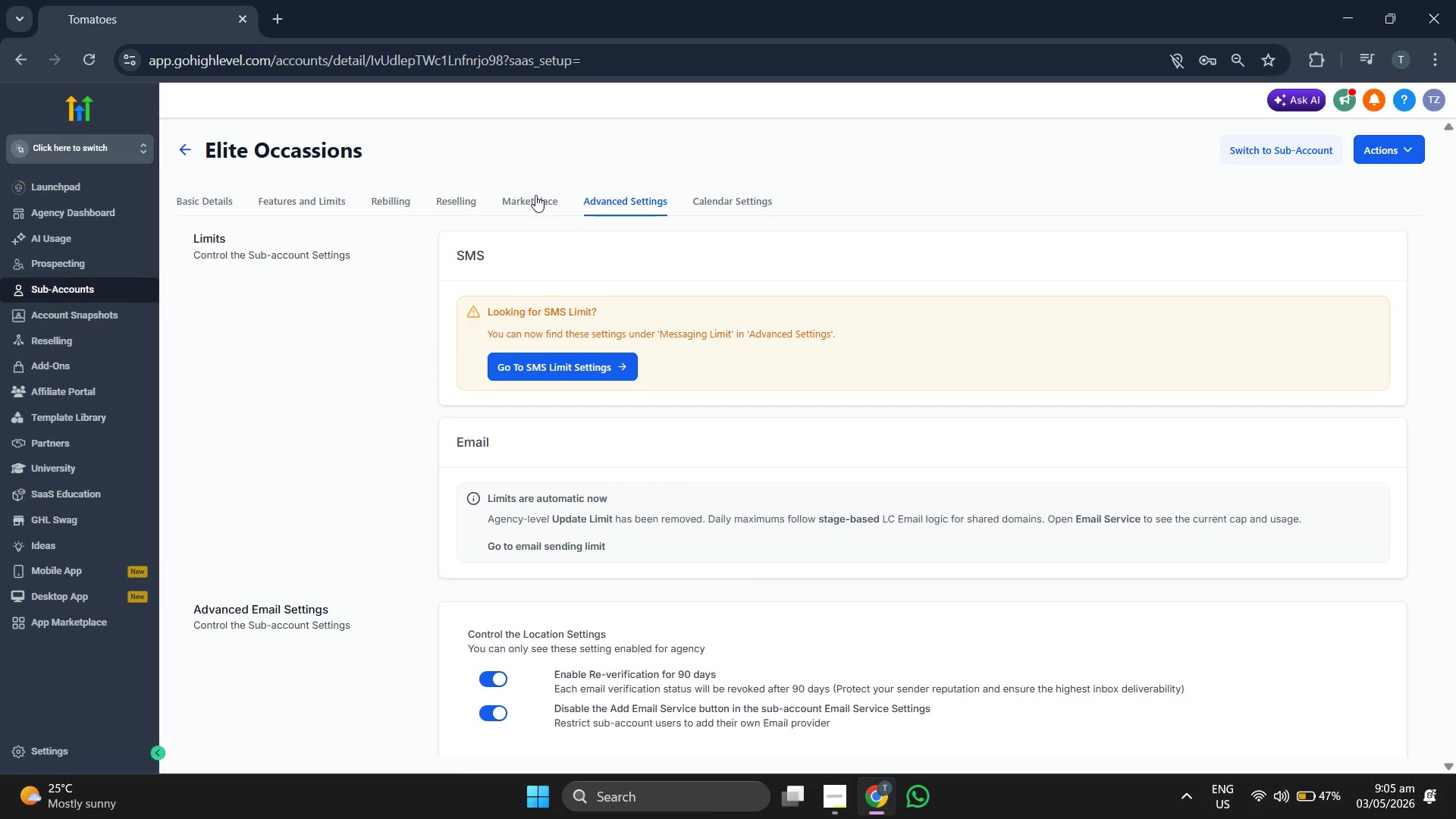 
left_click([535, 195])
 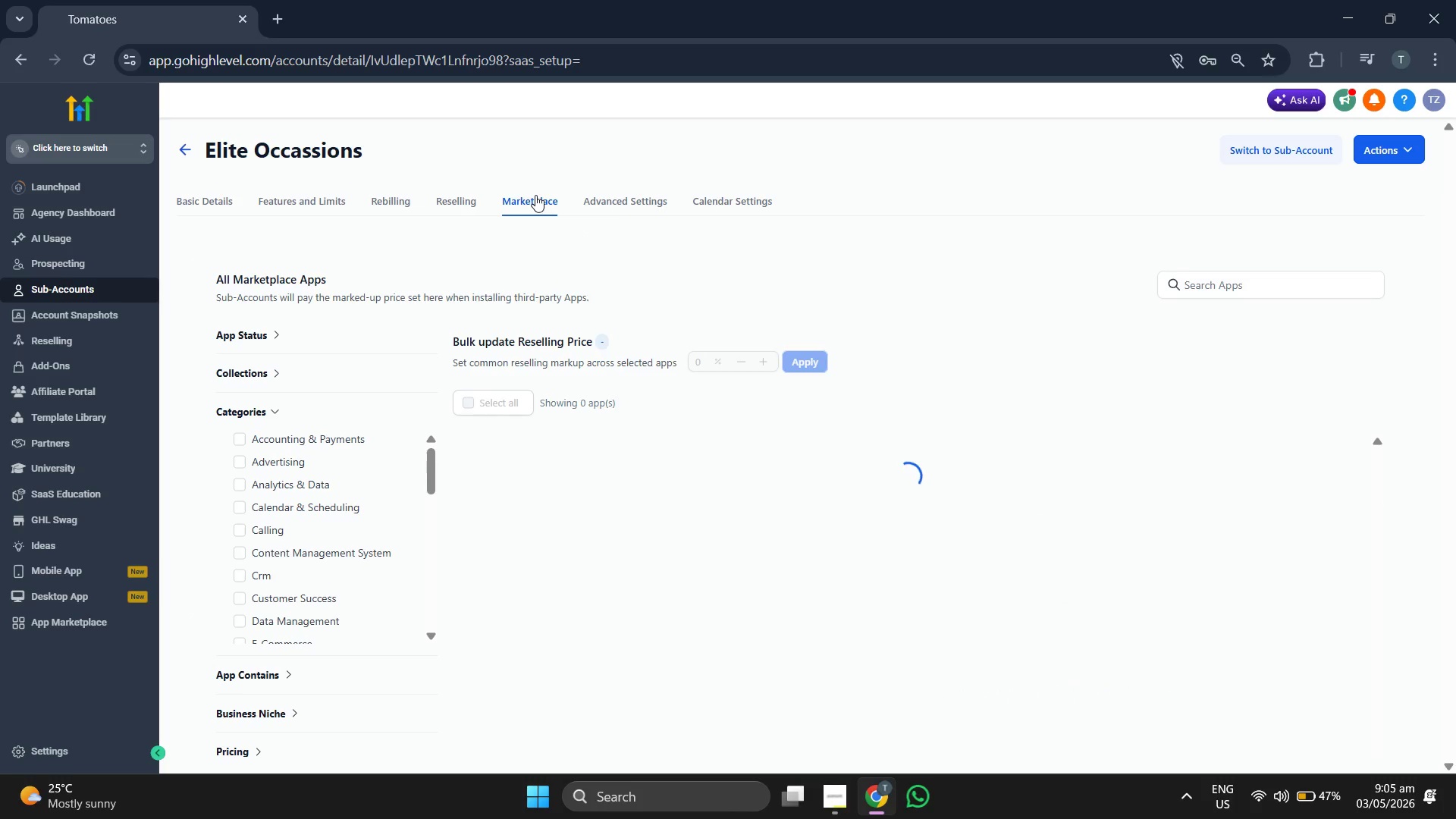 
scroll: coordinate [698, 469], scroll_direction: down, amount: 6.0
 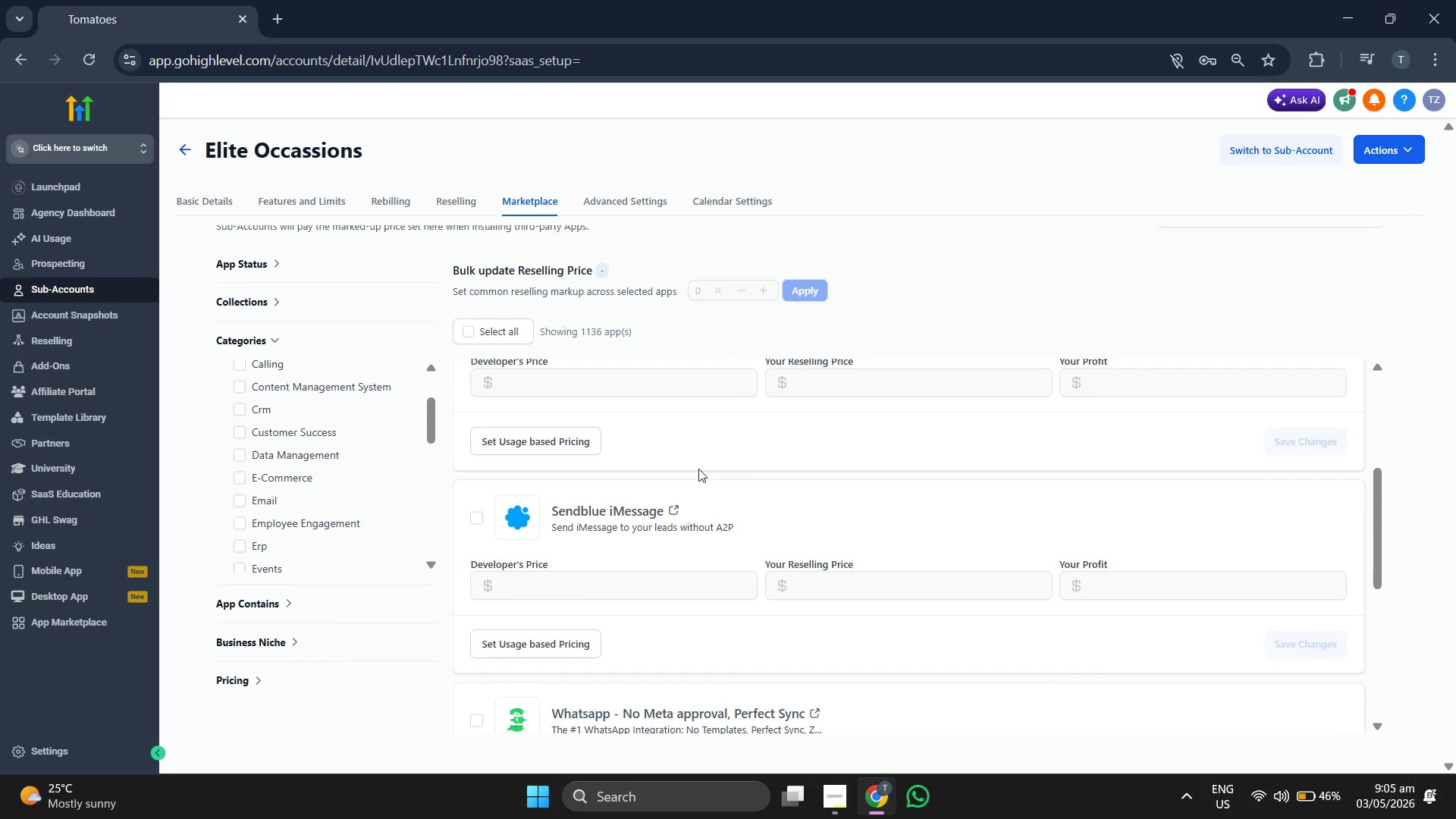 
scroll: coordinate [699, 461], scroll_direction: up, amount: 3.0
 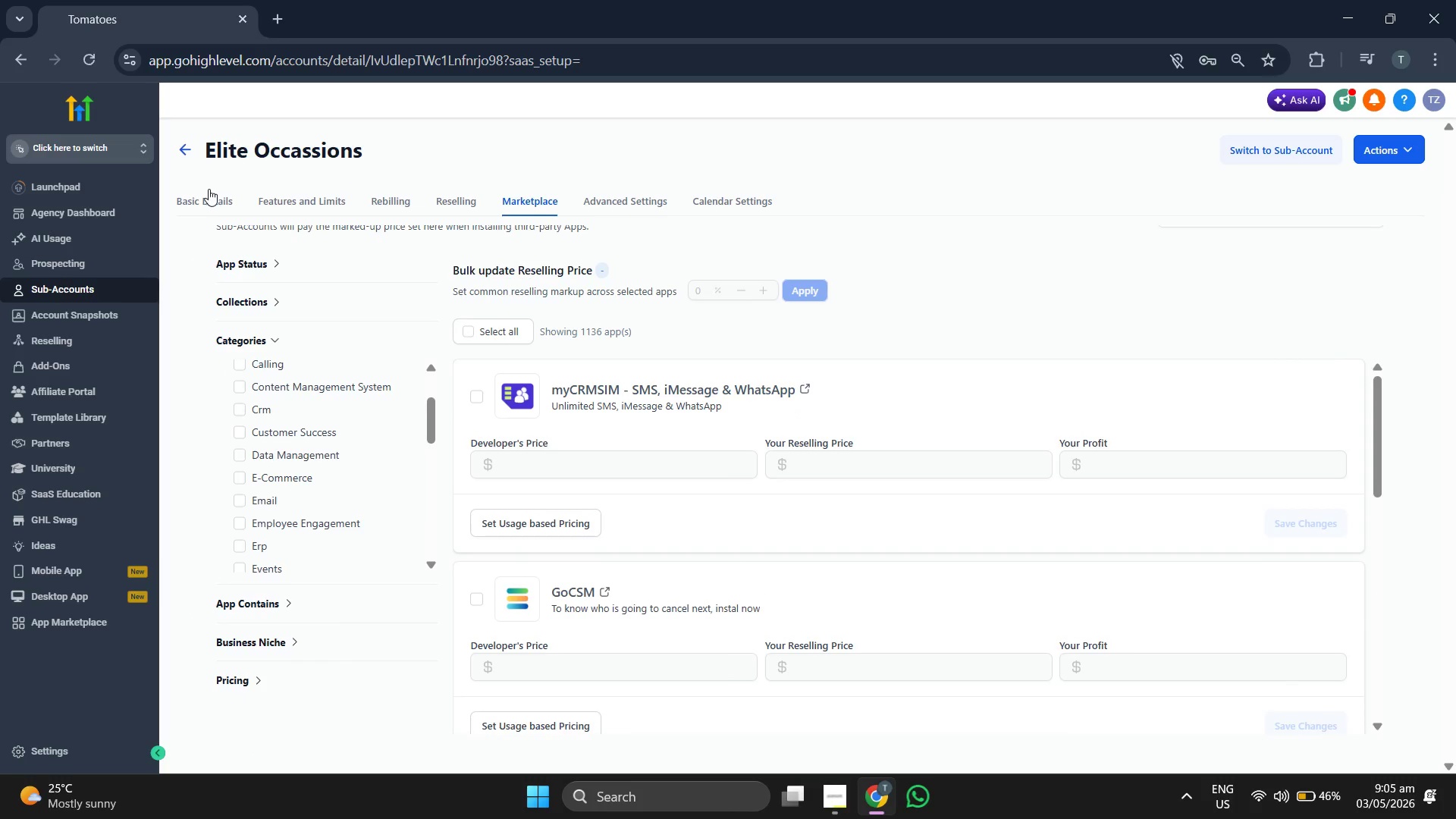 
left_click([200, 194])
 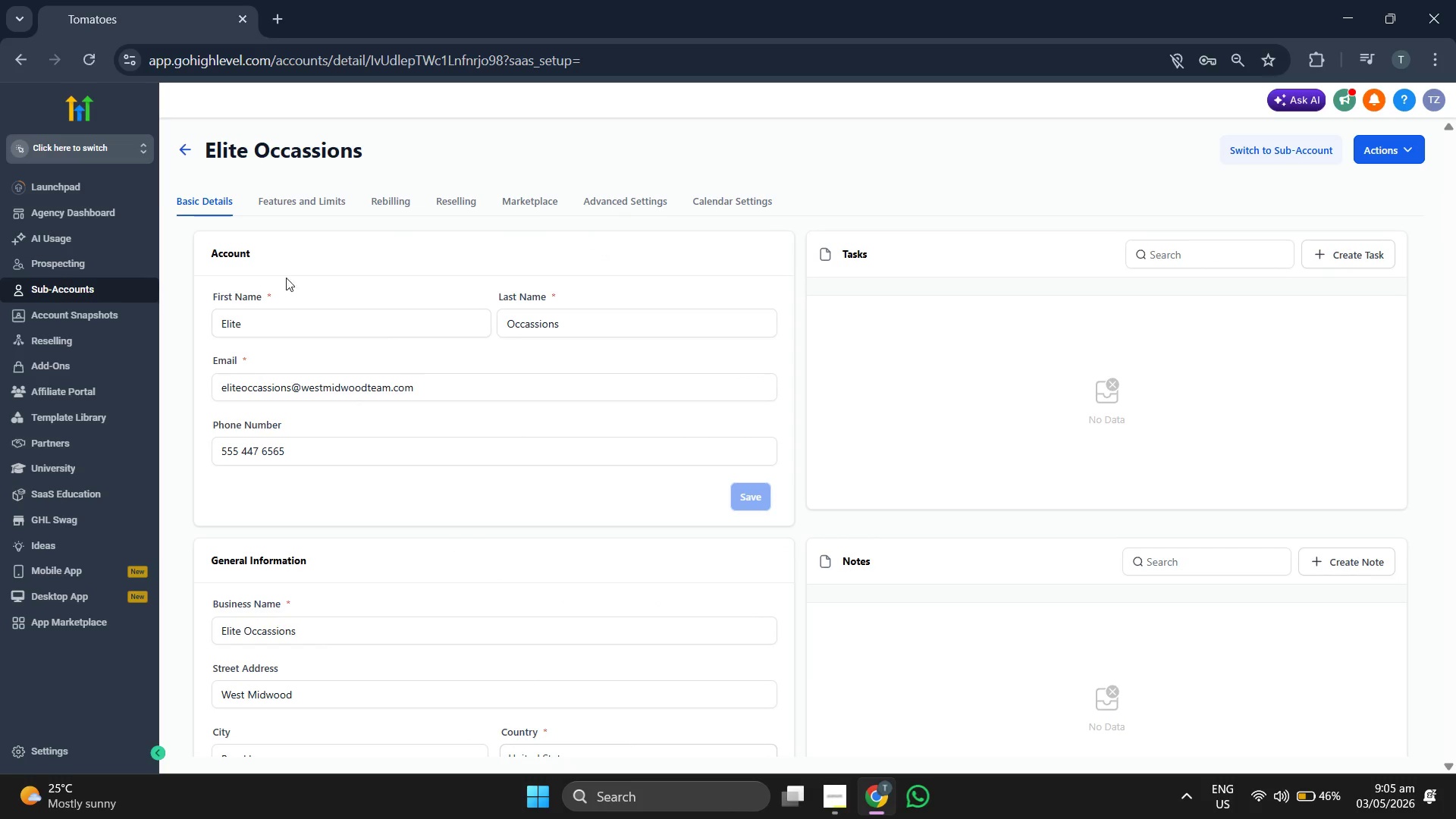 
left_click([99, 148])
 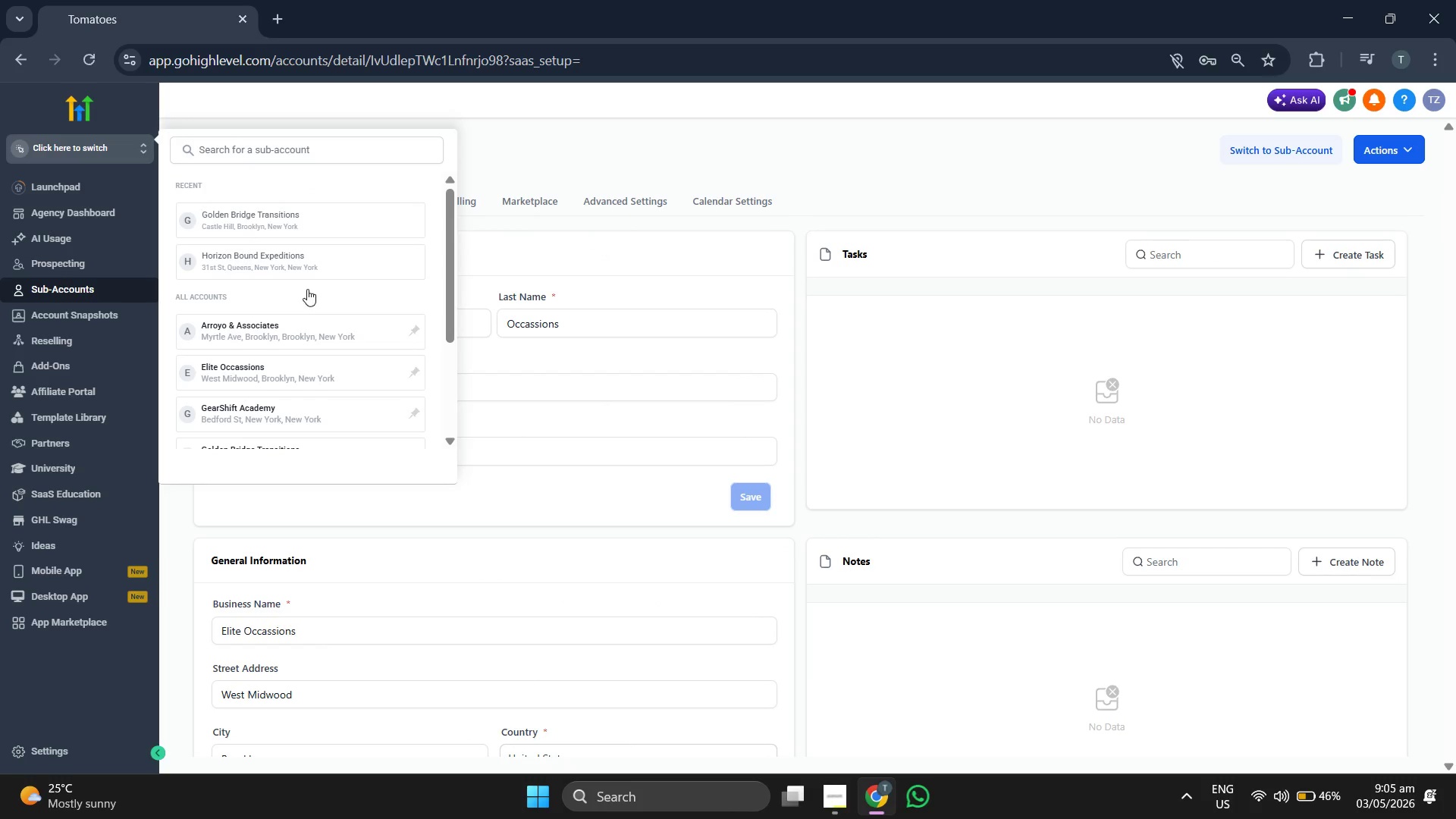 
scroll: coordinate [309, 267], scroll_direction: down, amount: 5.0